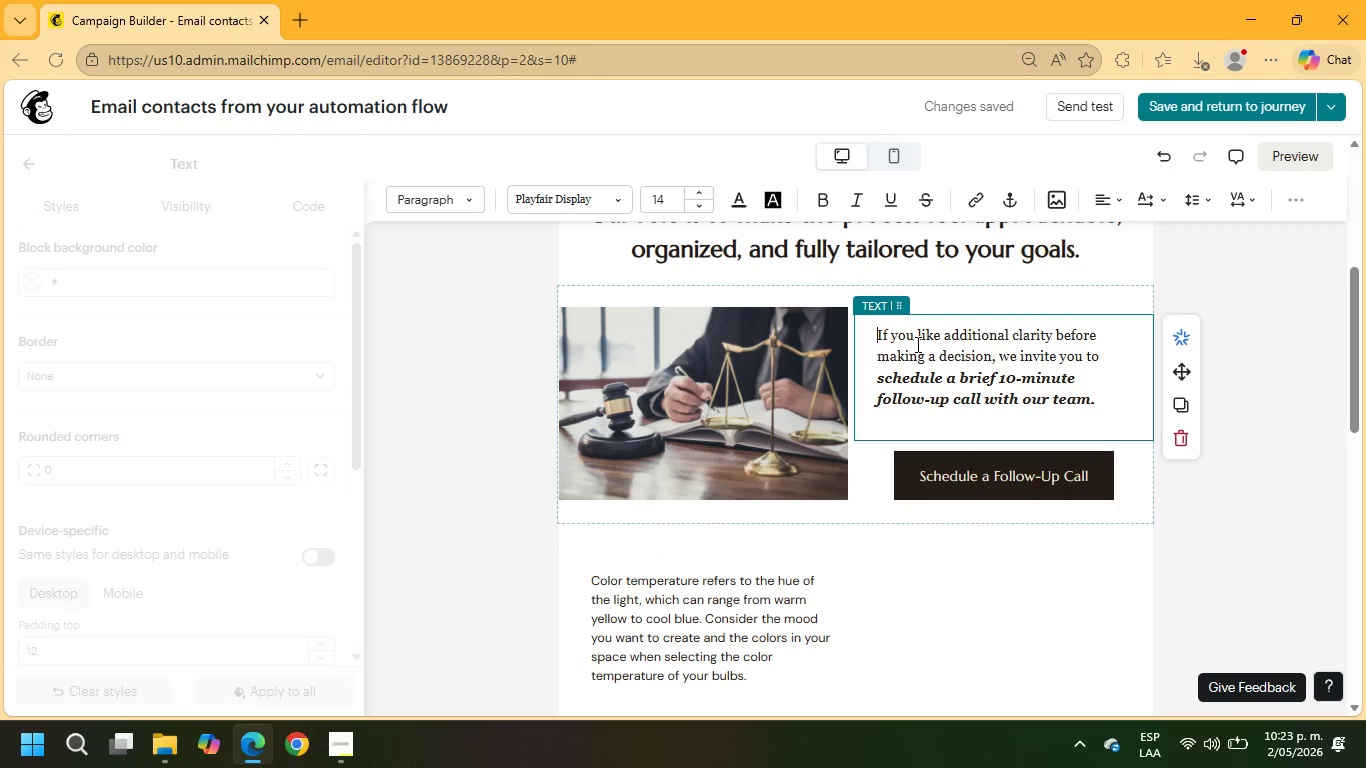 
key(Enter)
 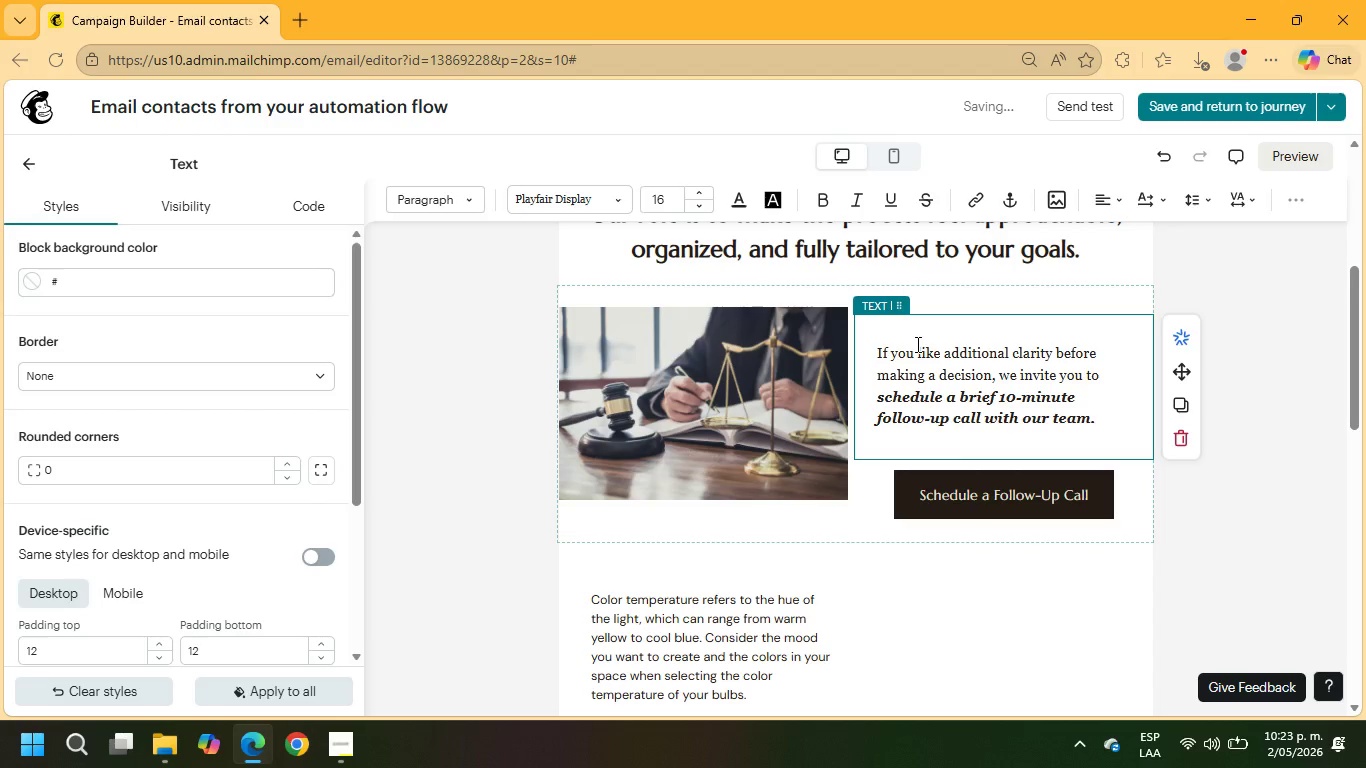 
key(Enter)
 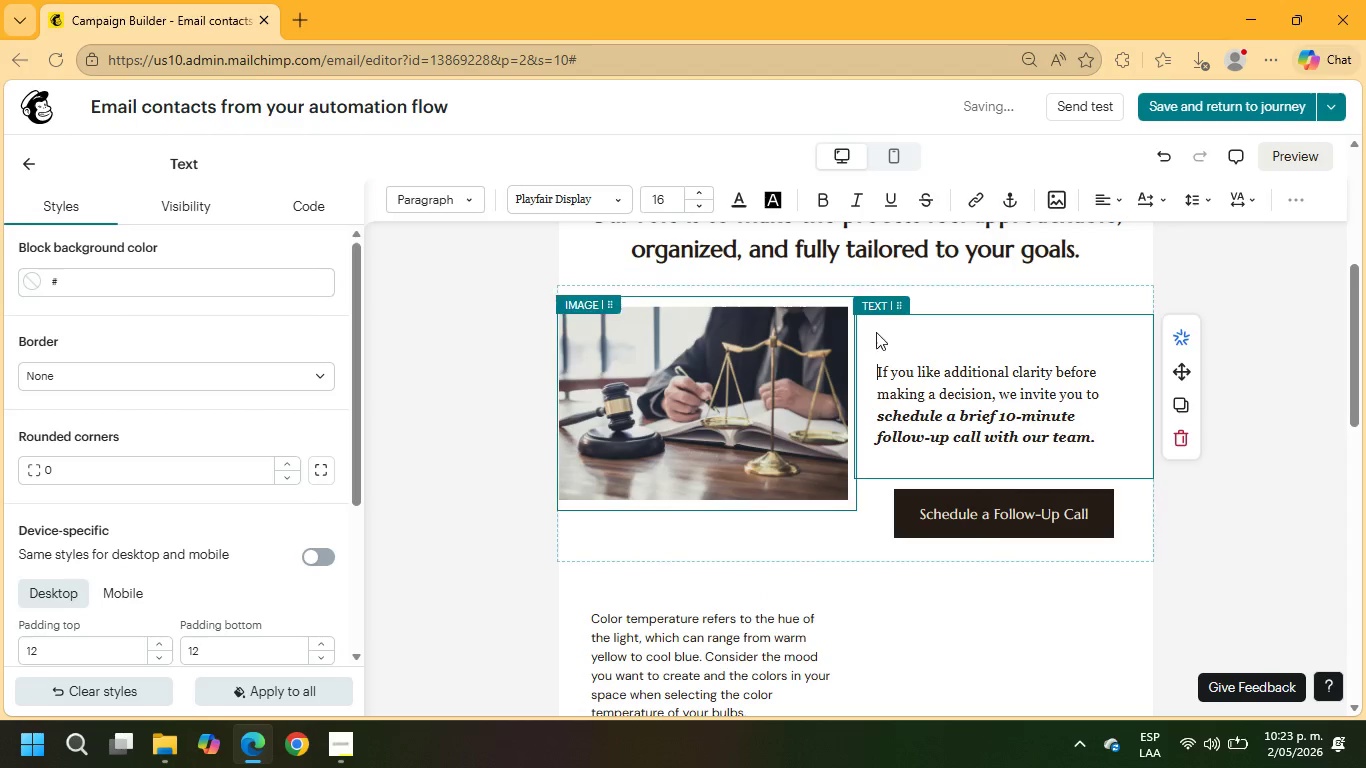 
left_click([883, 336])
 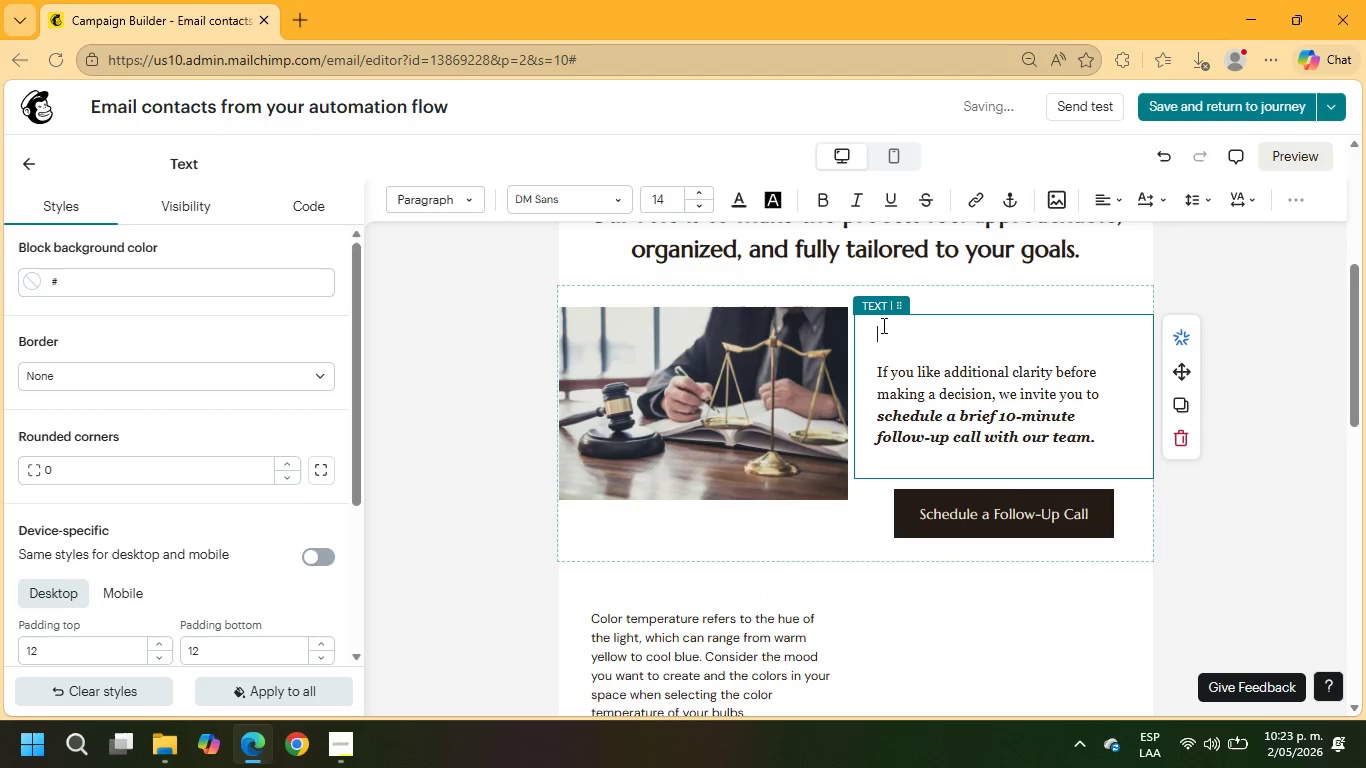 
scroll: coordinate [881, 342], scroll_direction: down, amount: 4.0
 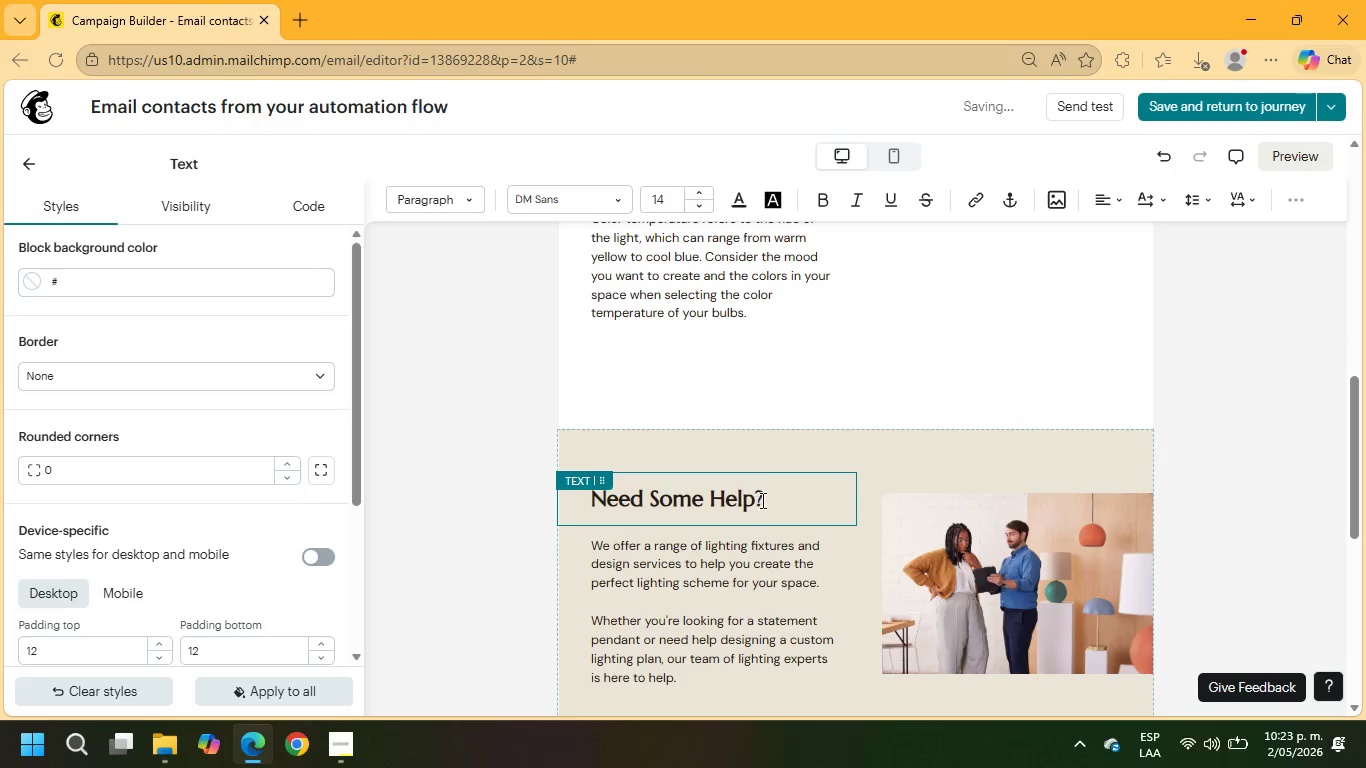 
left_click_drag(start_coordinate=[764, 498], to_coordinate=[580, 497])
 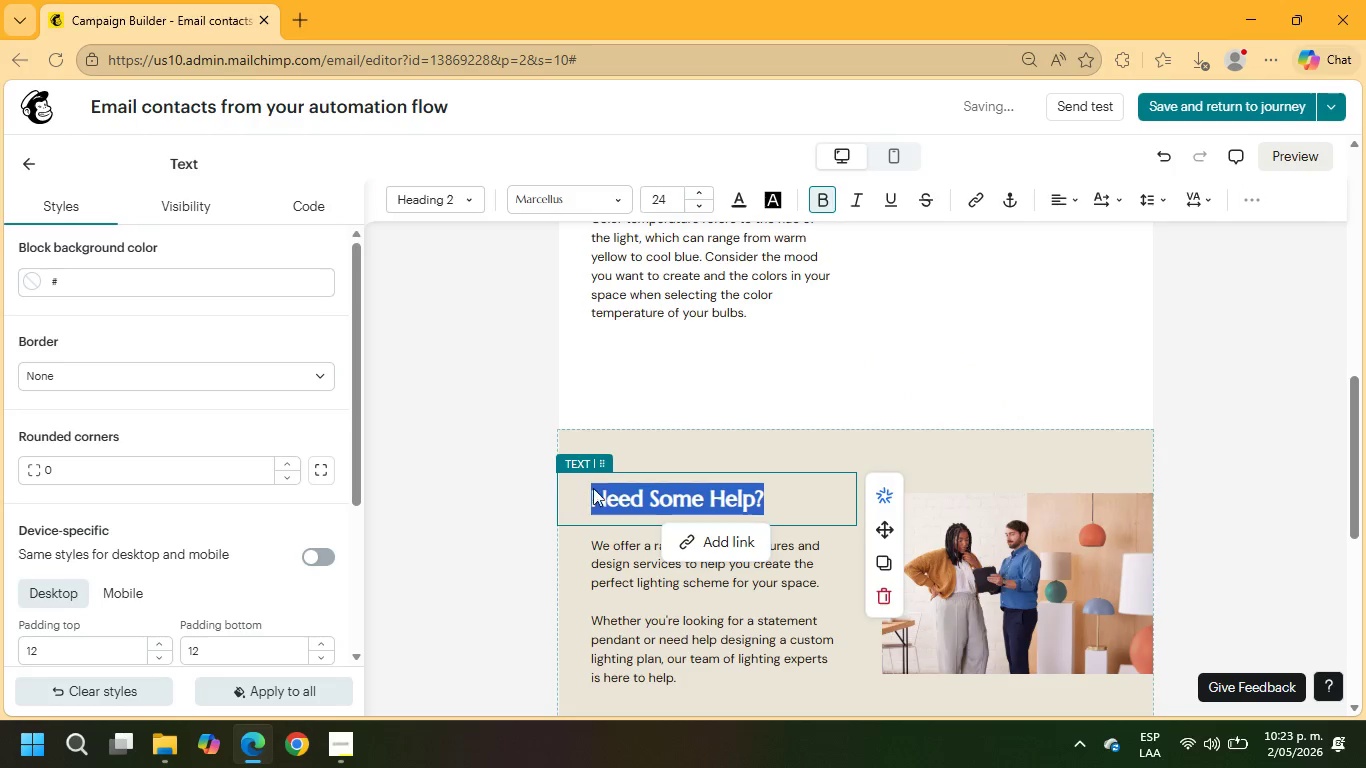 
key(Control+C)
 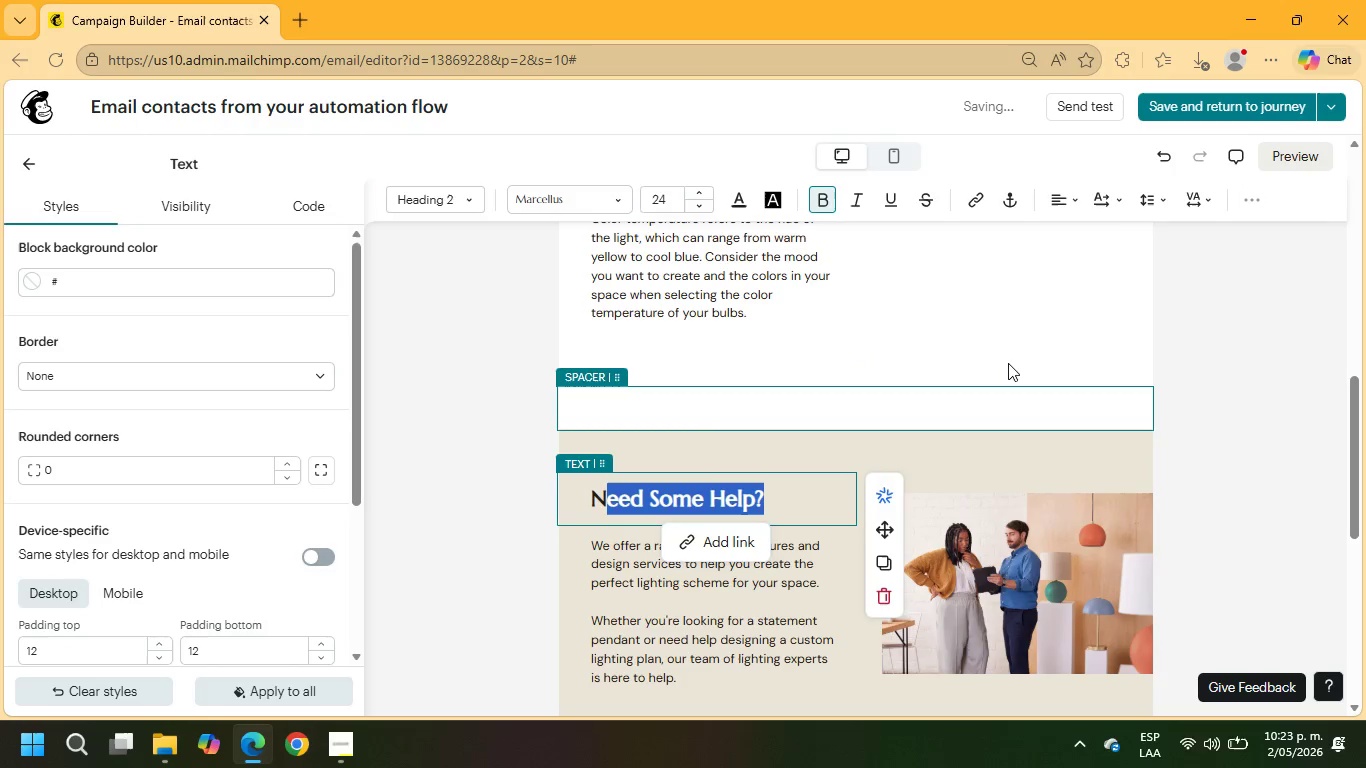 
scroll: coordinate [1008, 363], scroll_direction: up, amount: 4.0
 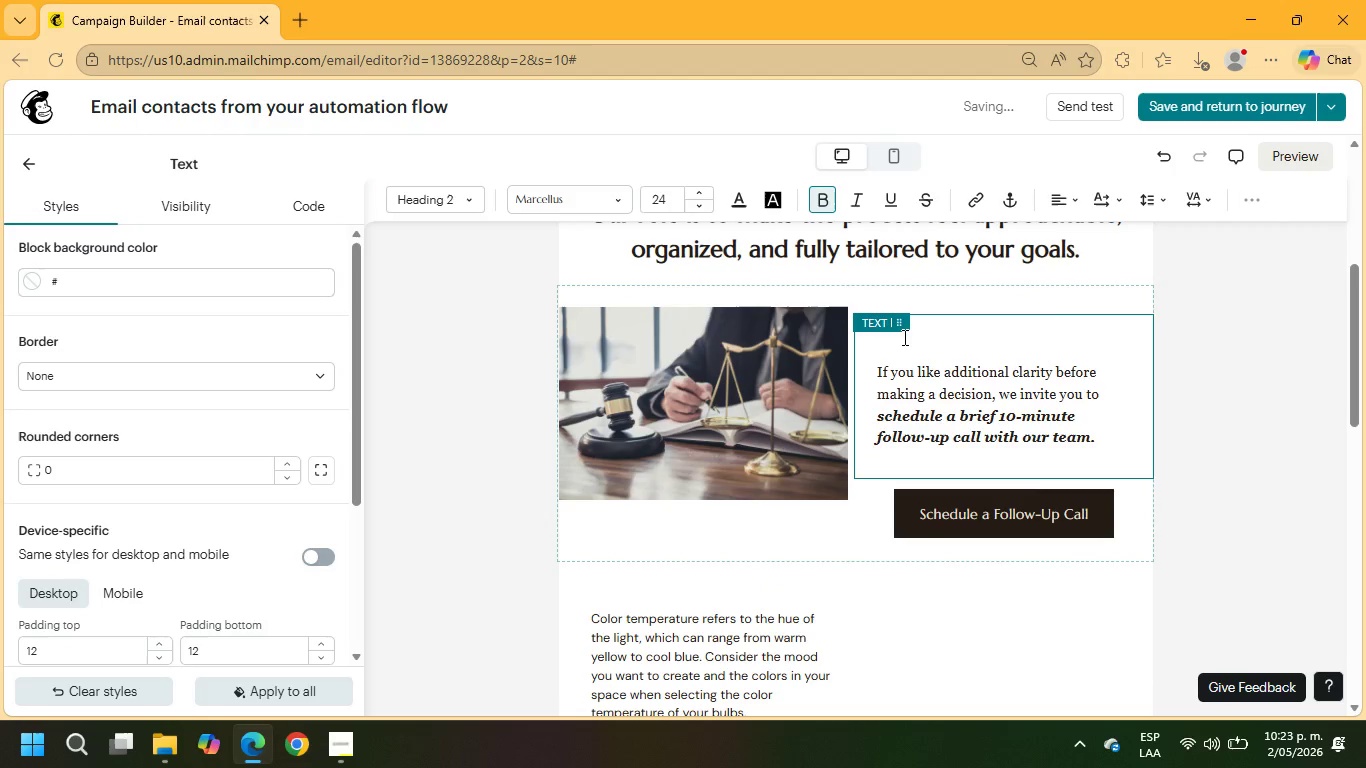 
left_click([897, 334])
 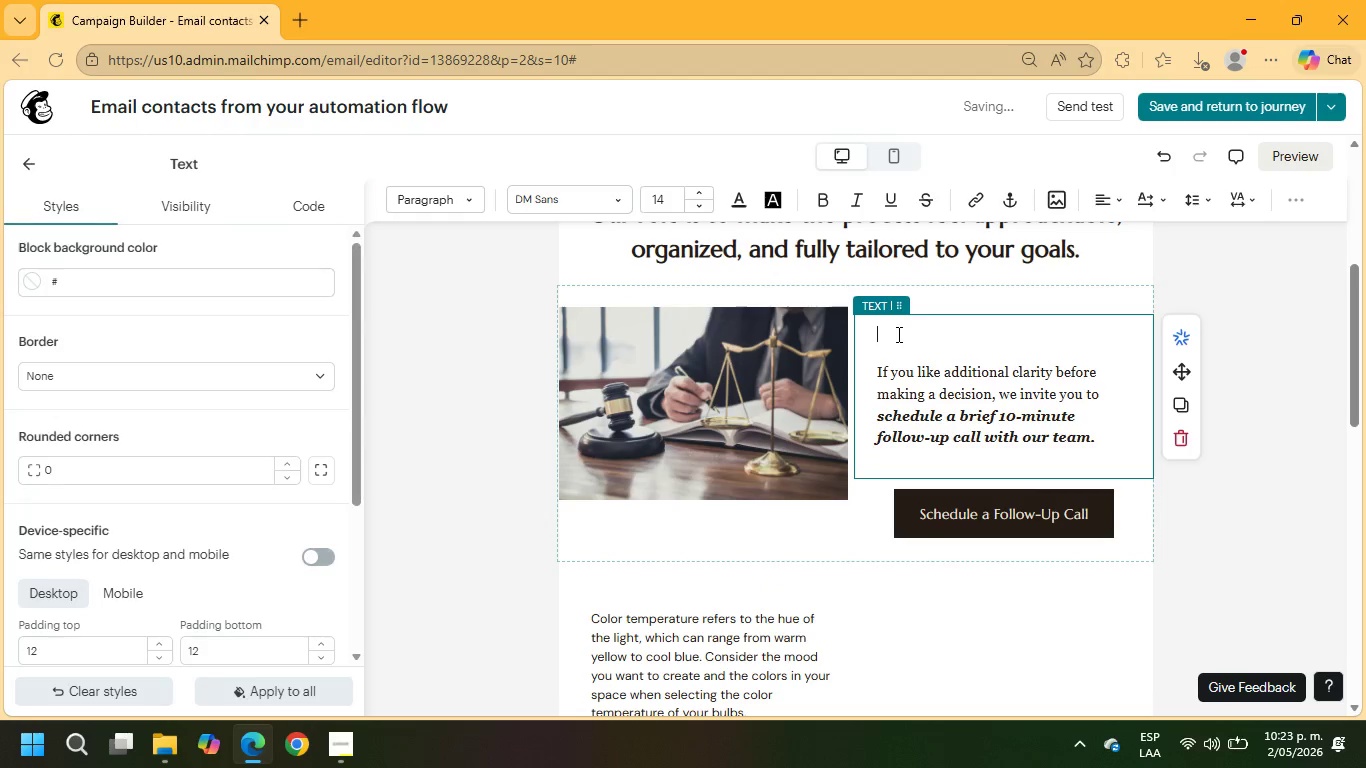 
key(Control+ControlLeft)
 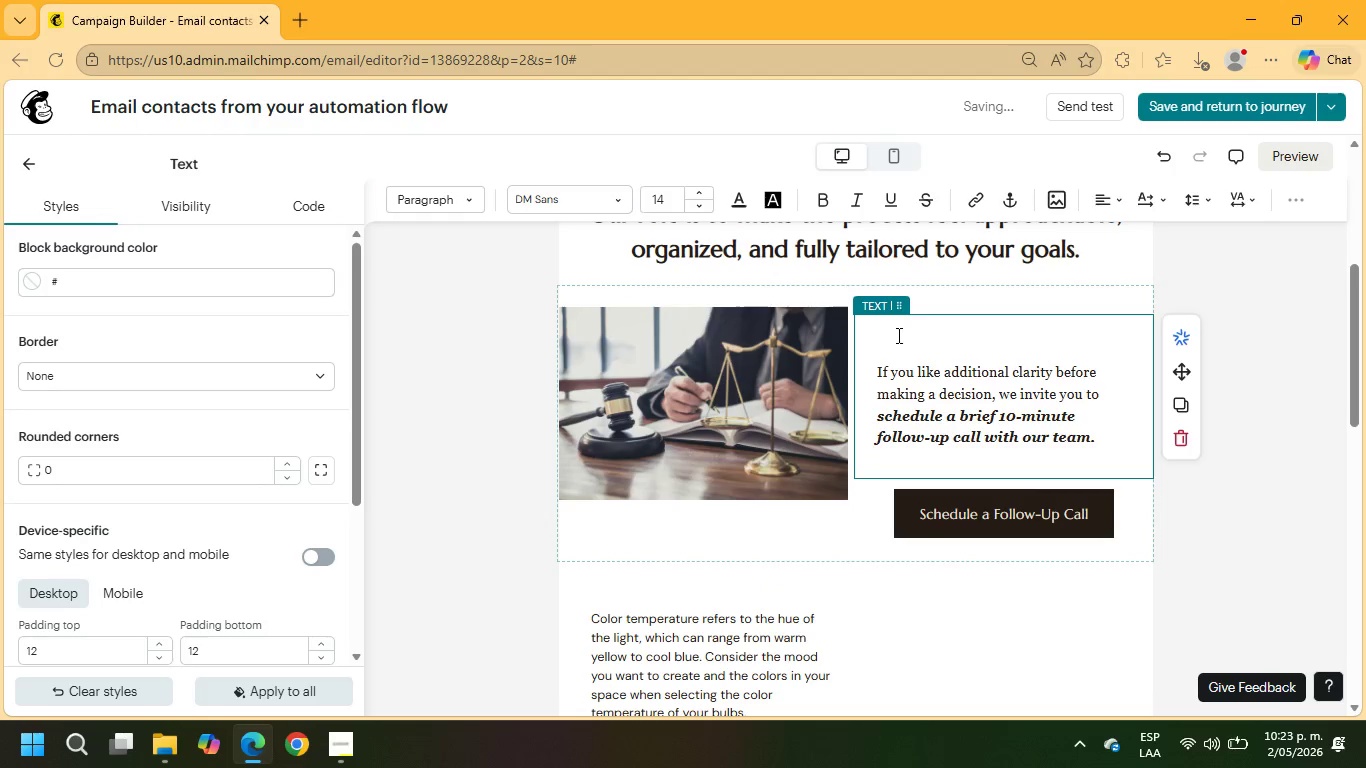 
key(Control+V)
 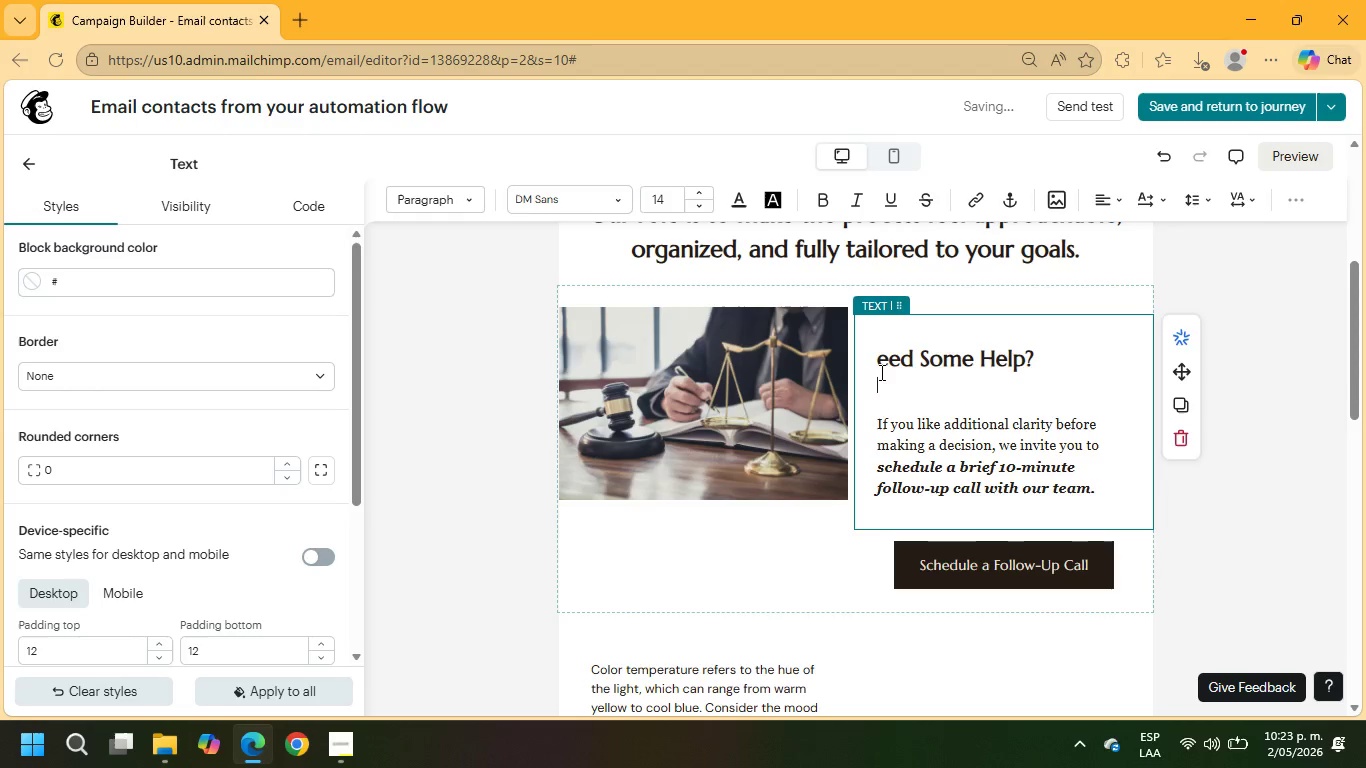 
left_click([876, 363])
 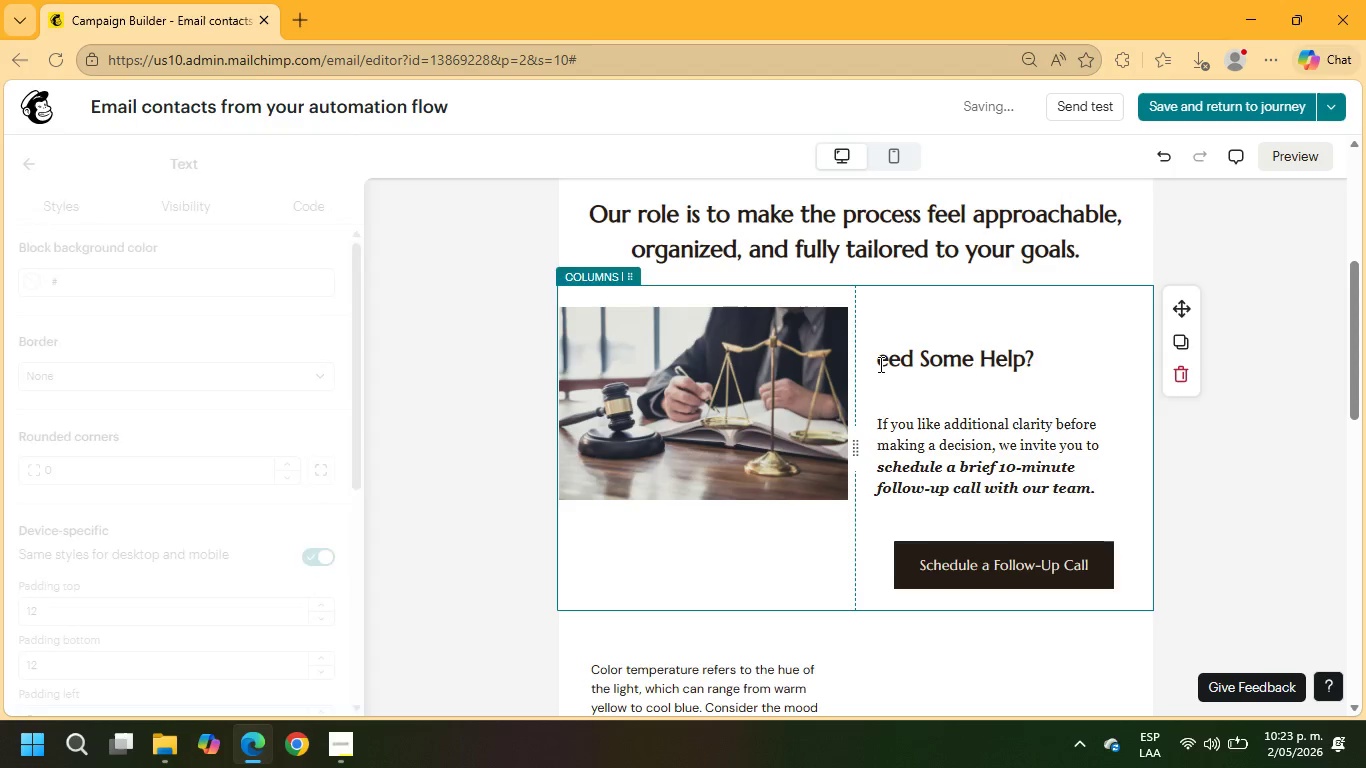 
left_click([879, 364])
 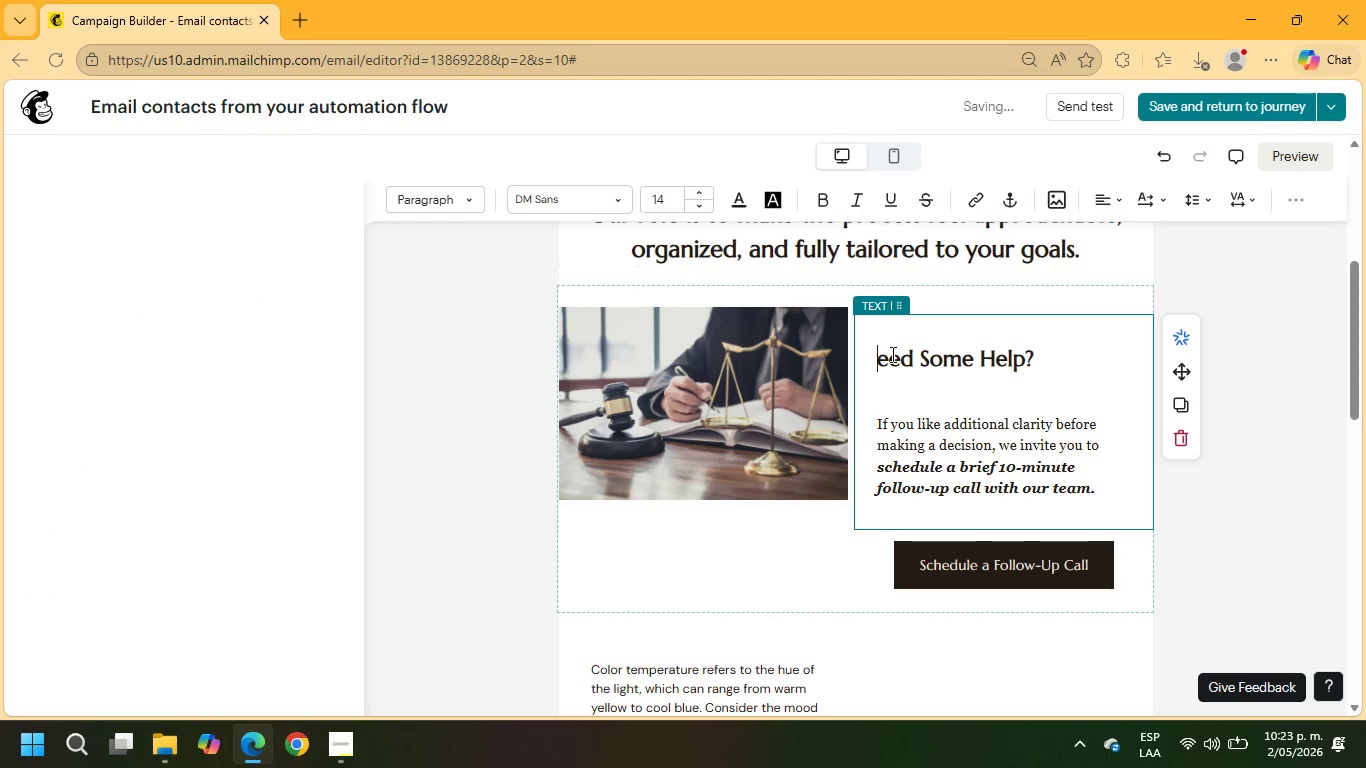 
key(Shift+ShiftRight)
 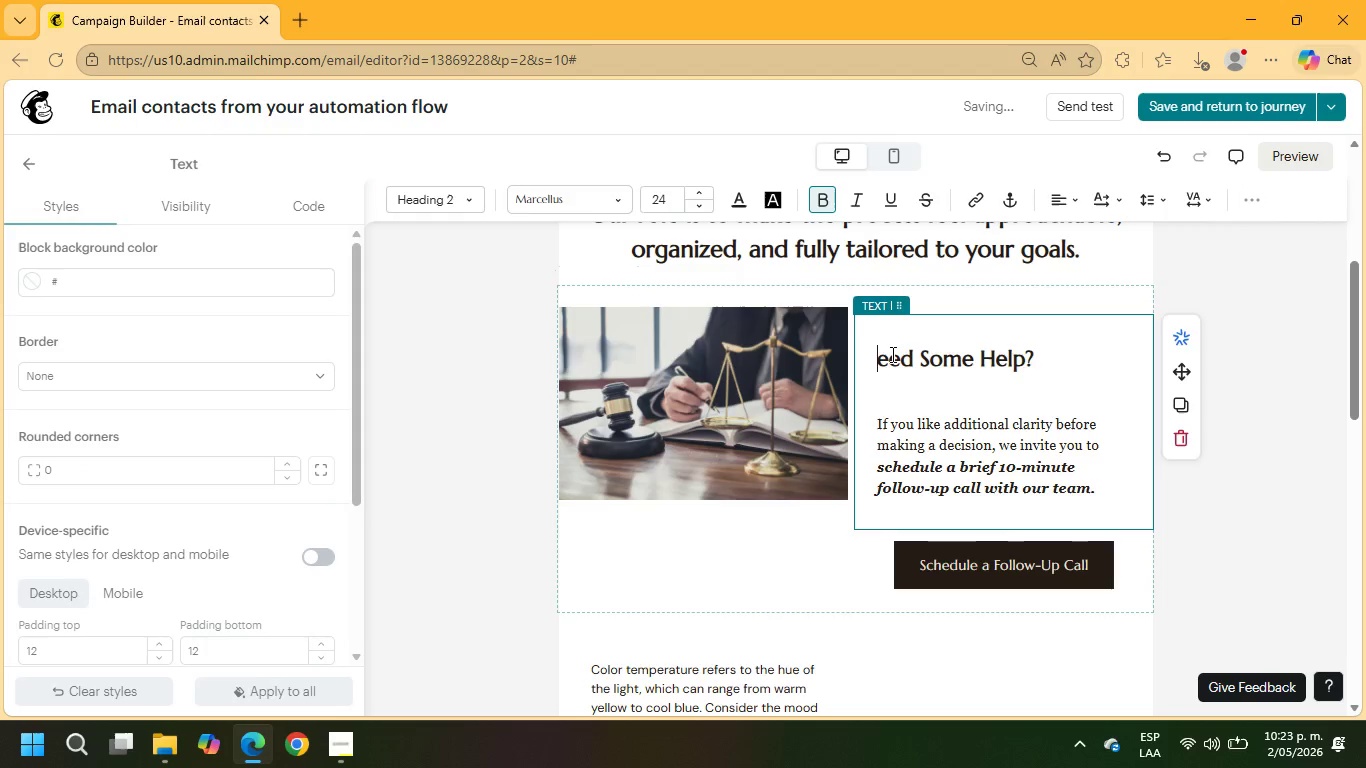 
key(Shift+N)
 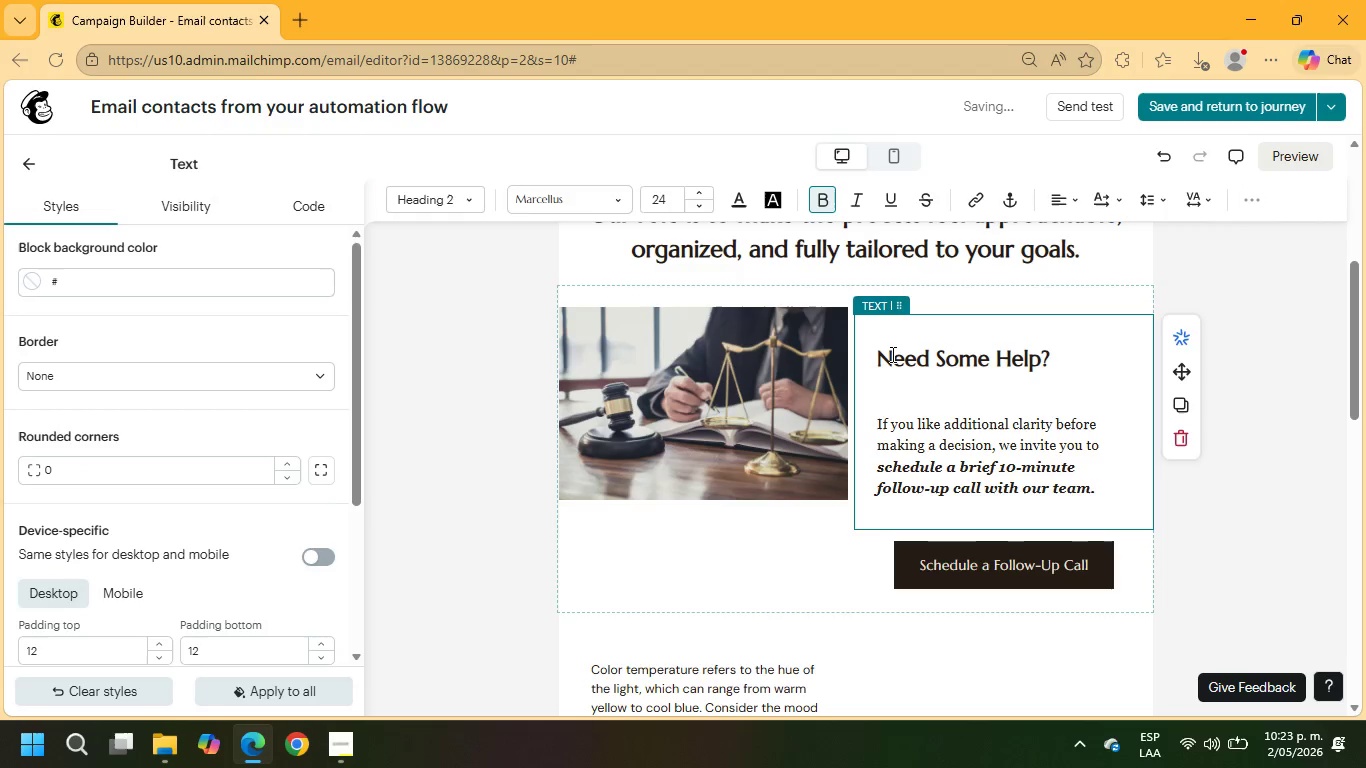 
key(ArrowDown)
 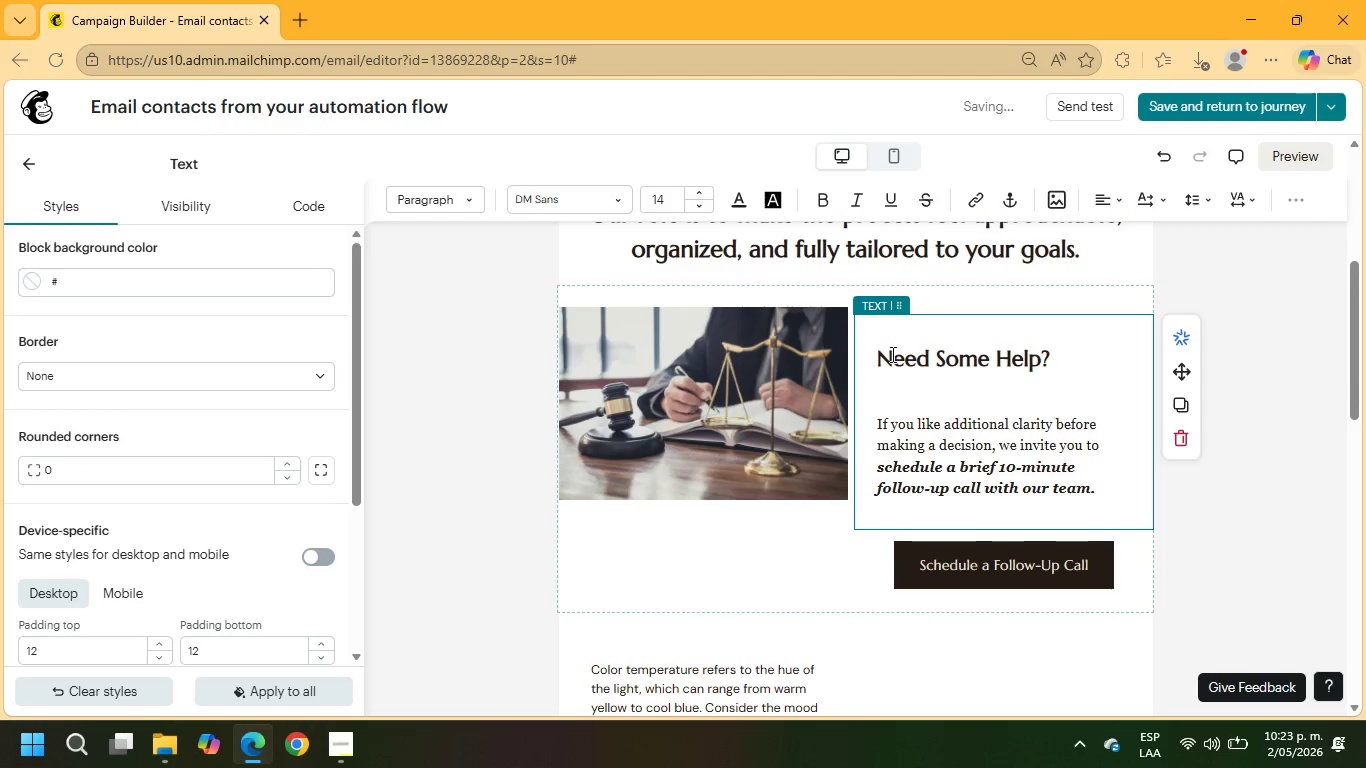 
key(Delete)
 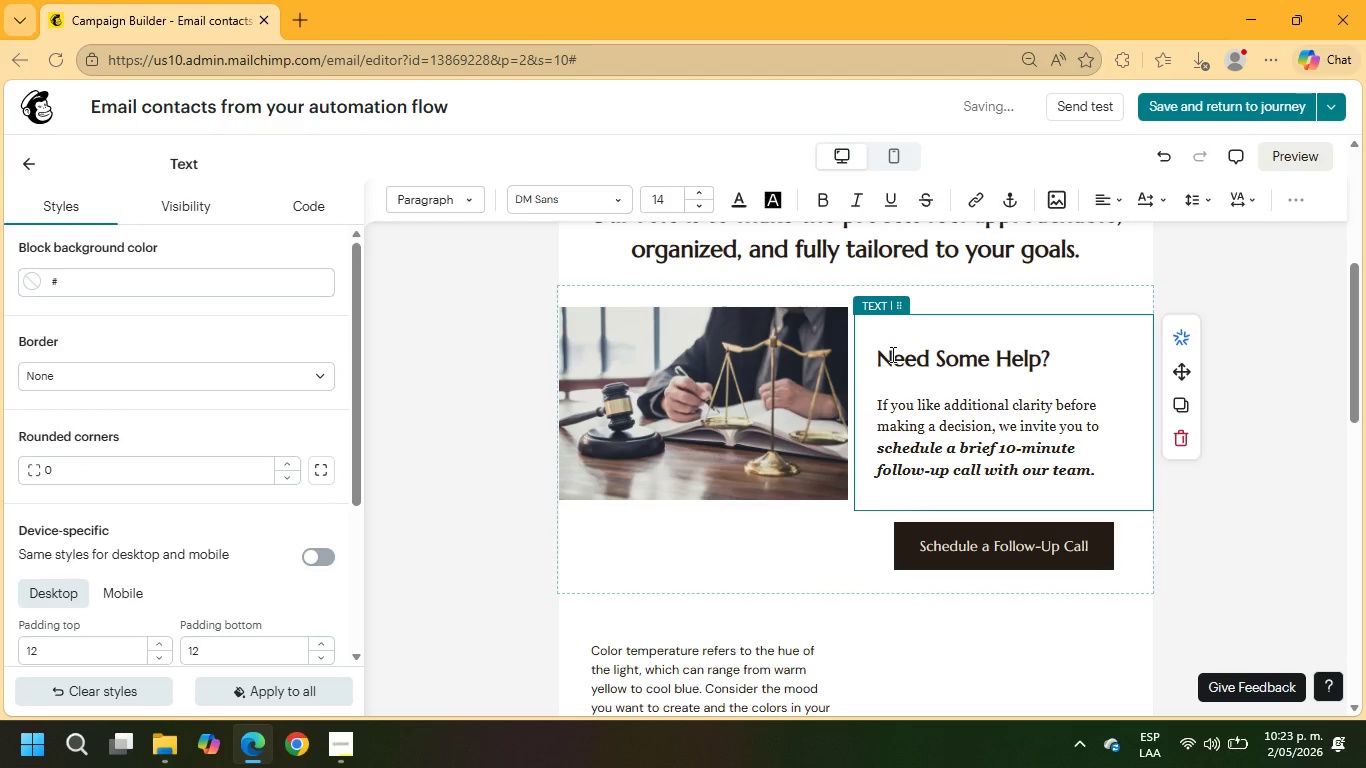 
key(Delete)
 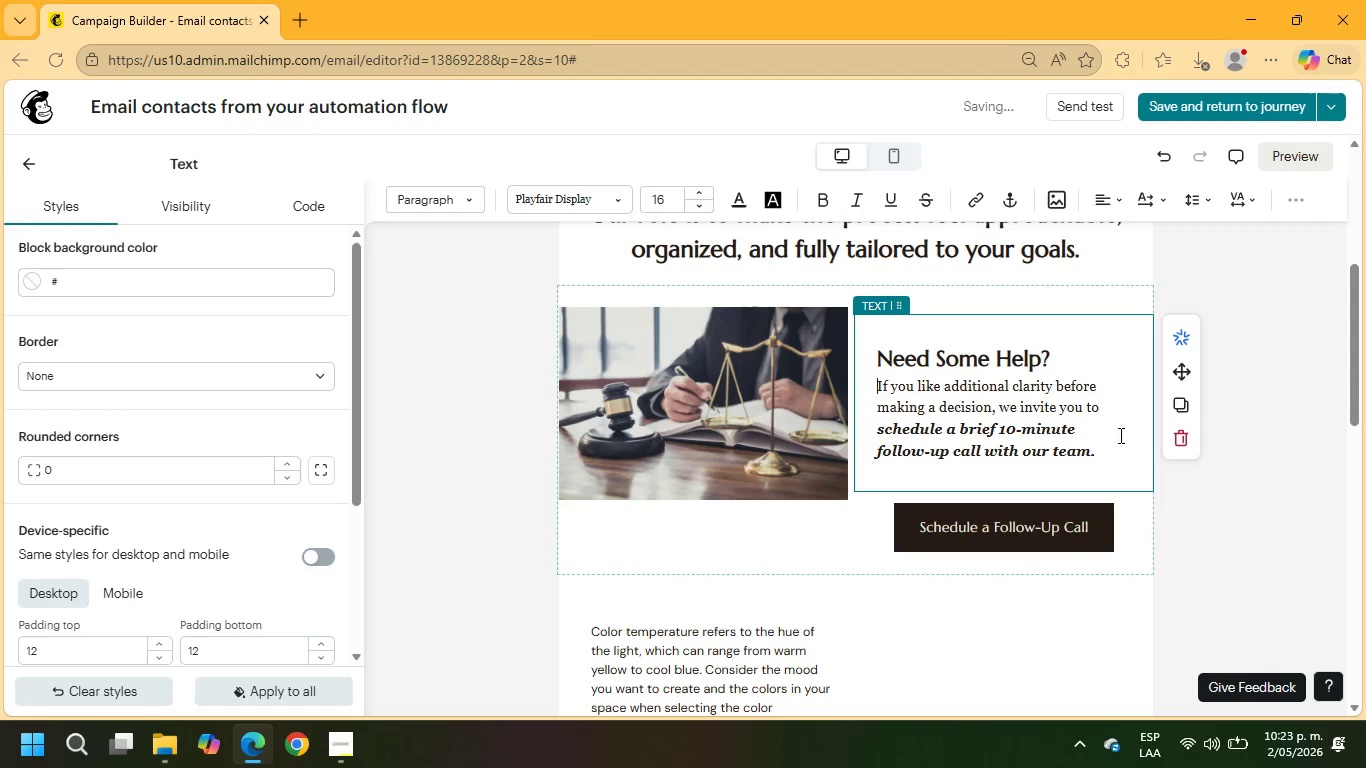 
scroll: coordinate [1048, 555], scroll_direction: down, amount: 3.0
 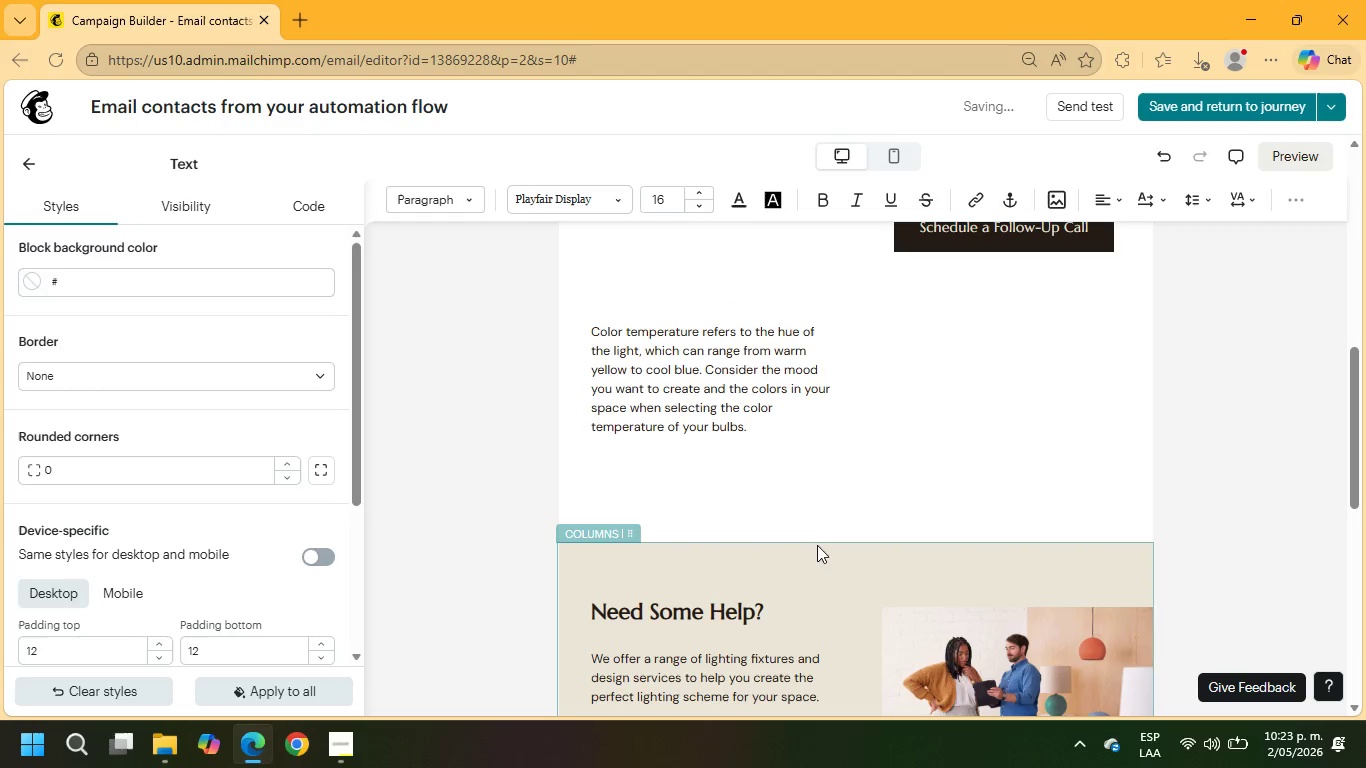 
left_click([819, 561])
 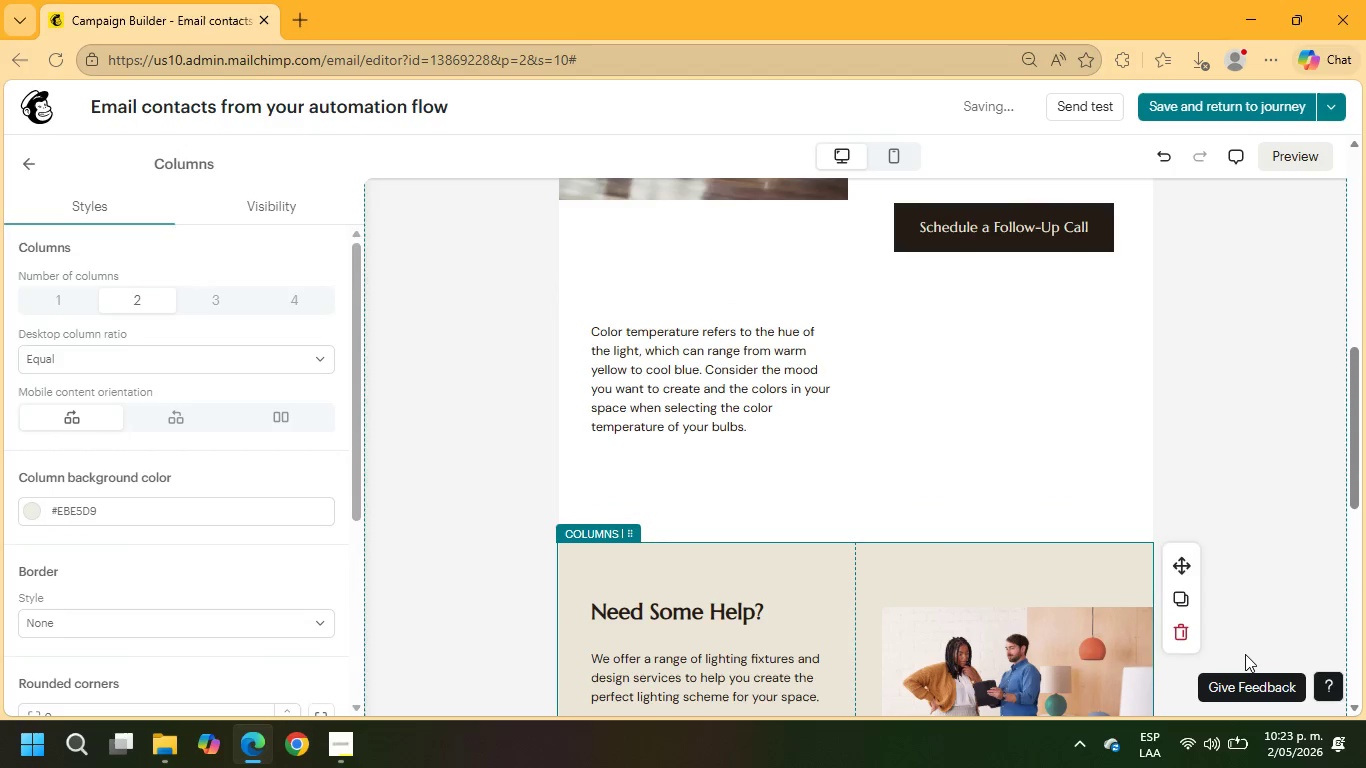 
left_click([1174, 636])
 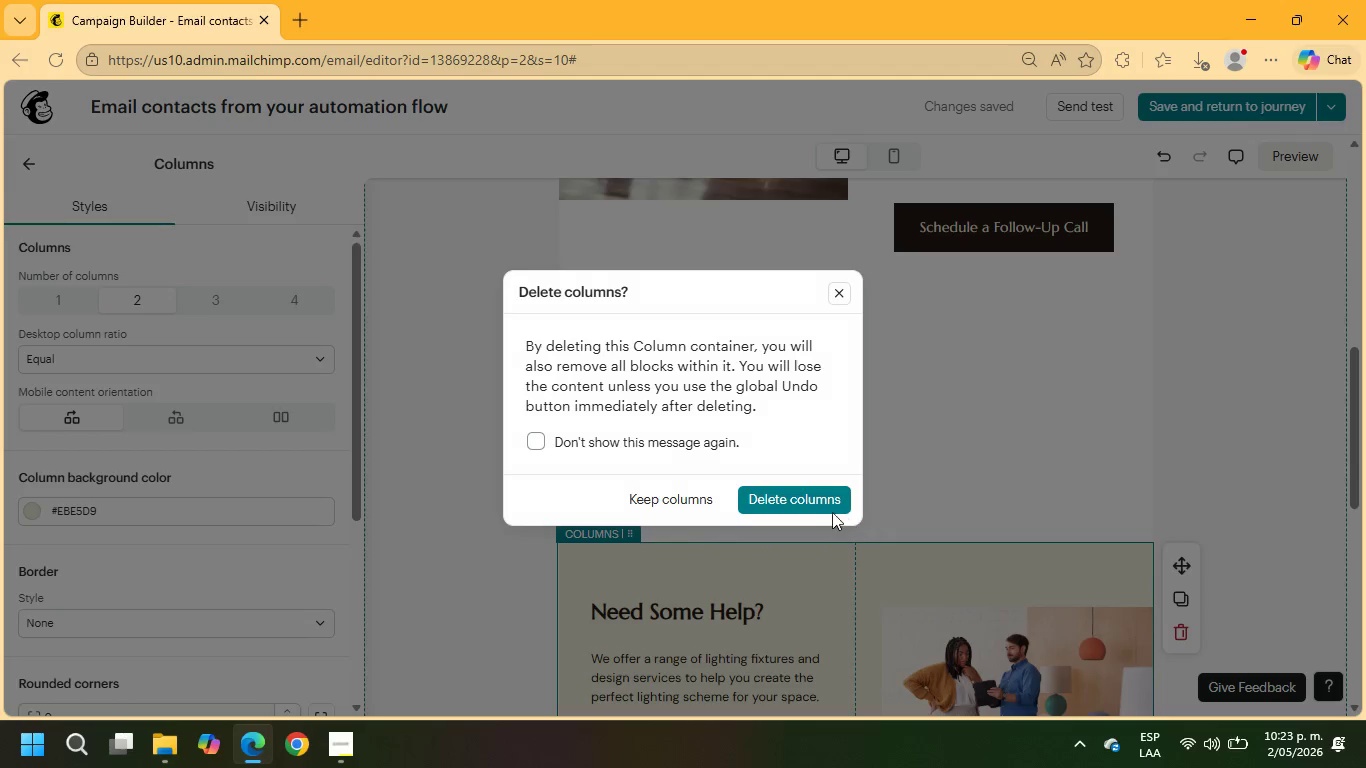 
left_click([797, 498])
 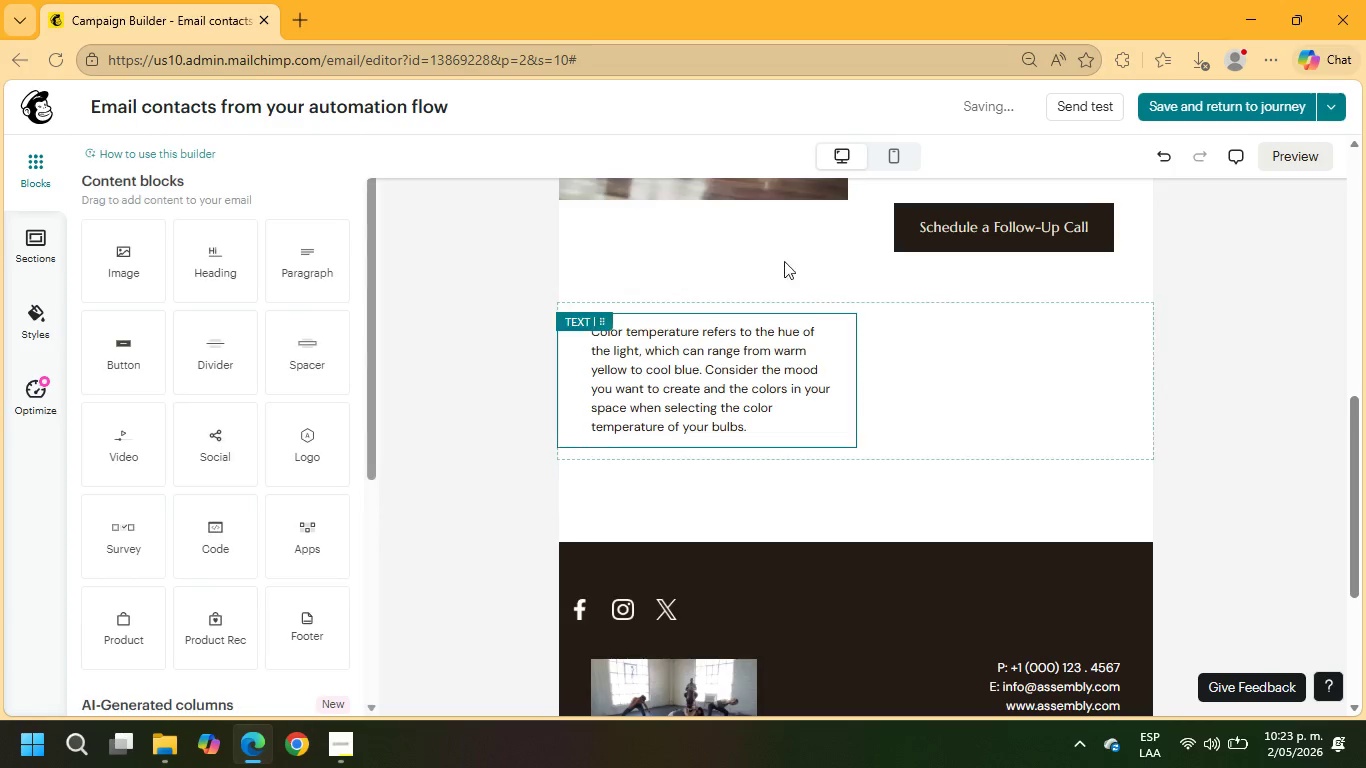 
left_click([779, 249])
 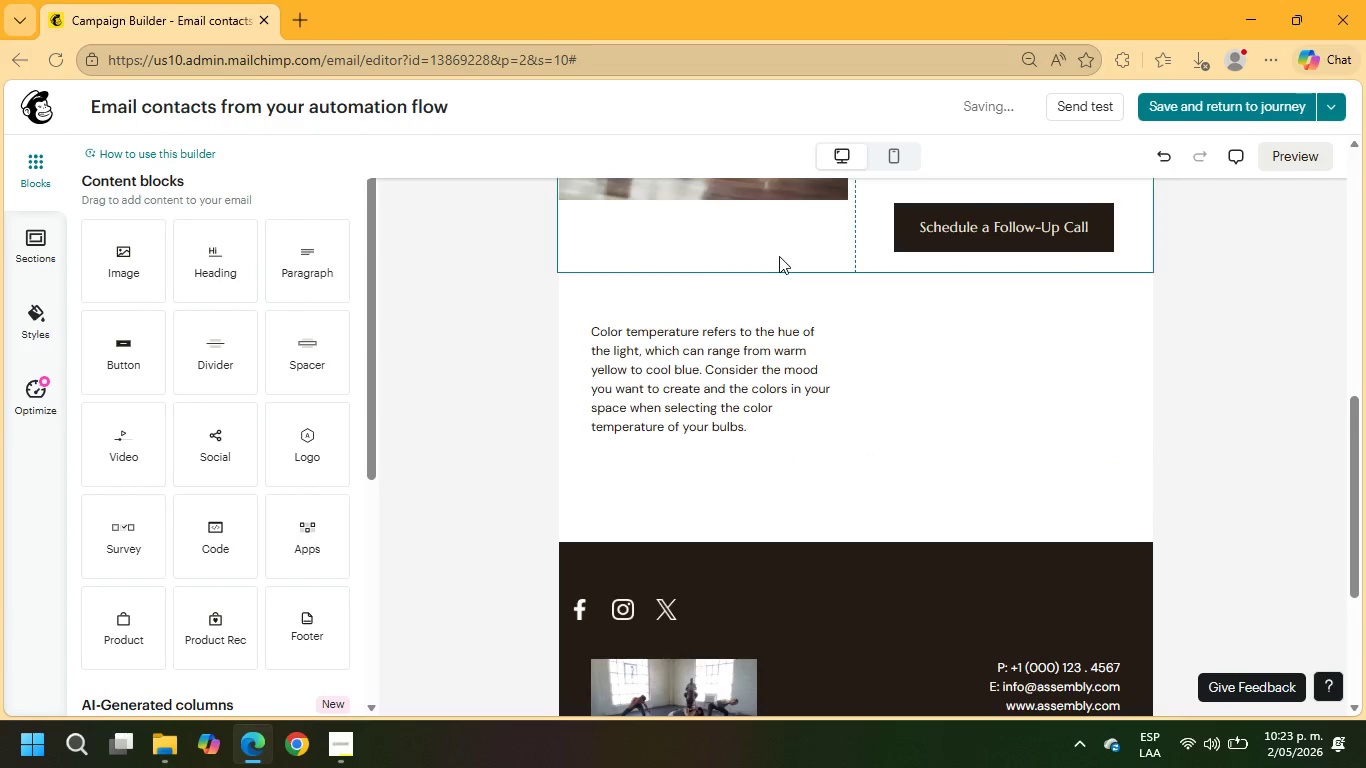 
scroll: coordinate [779, 256], scroll_direction: up, amount: 2.0
 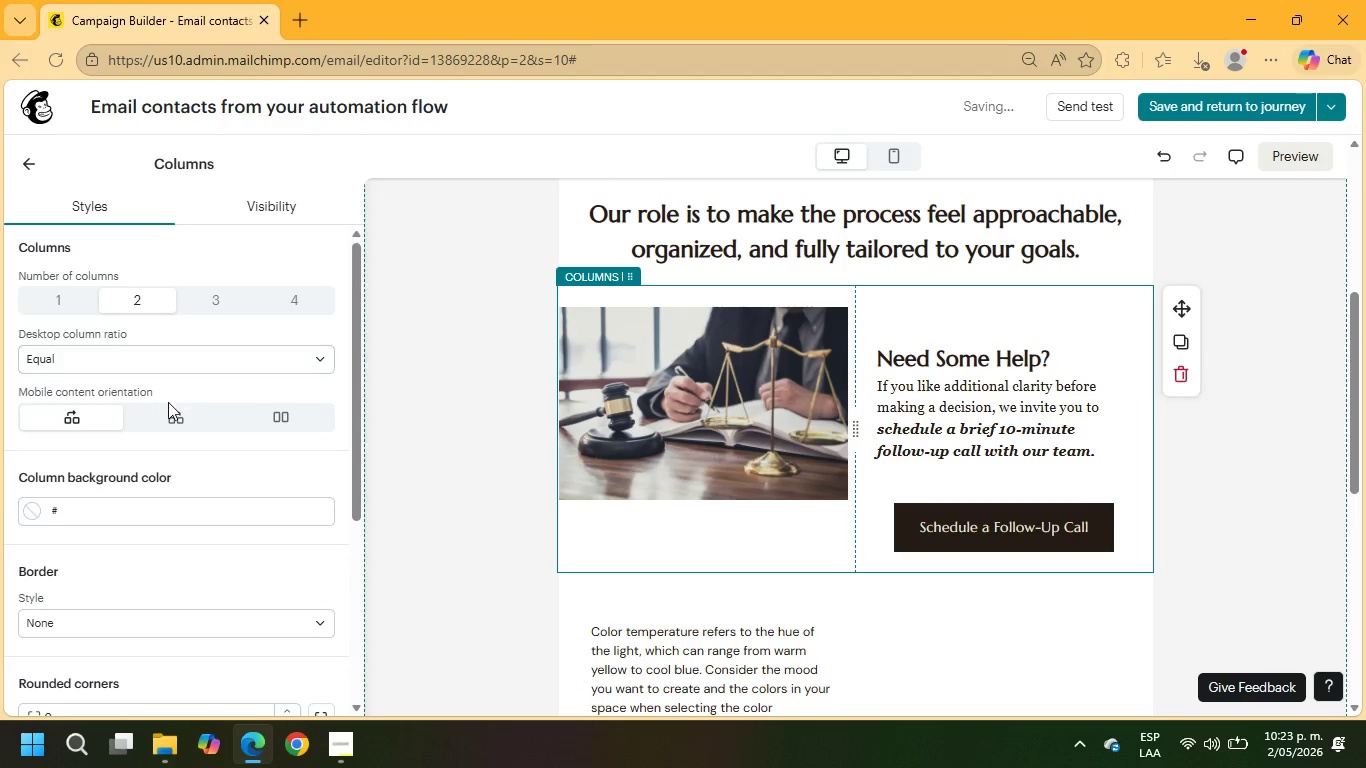 
wait(6.11)
 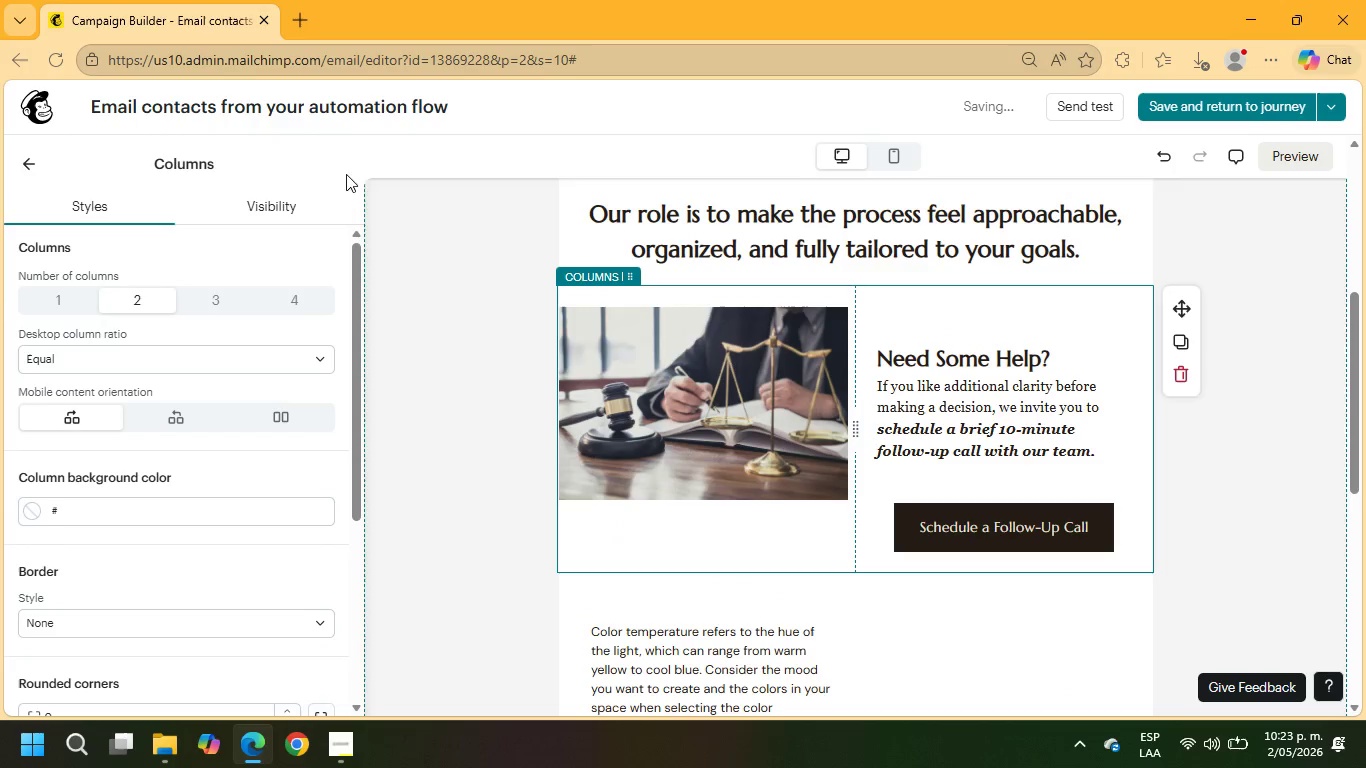 
left_click([258, 211])
 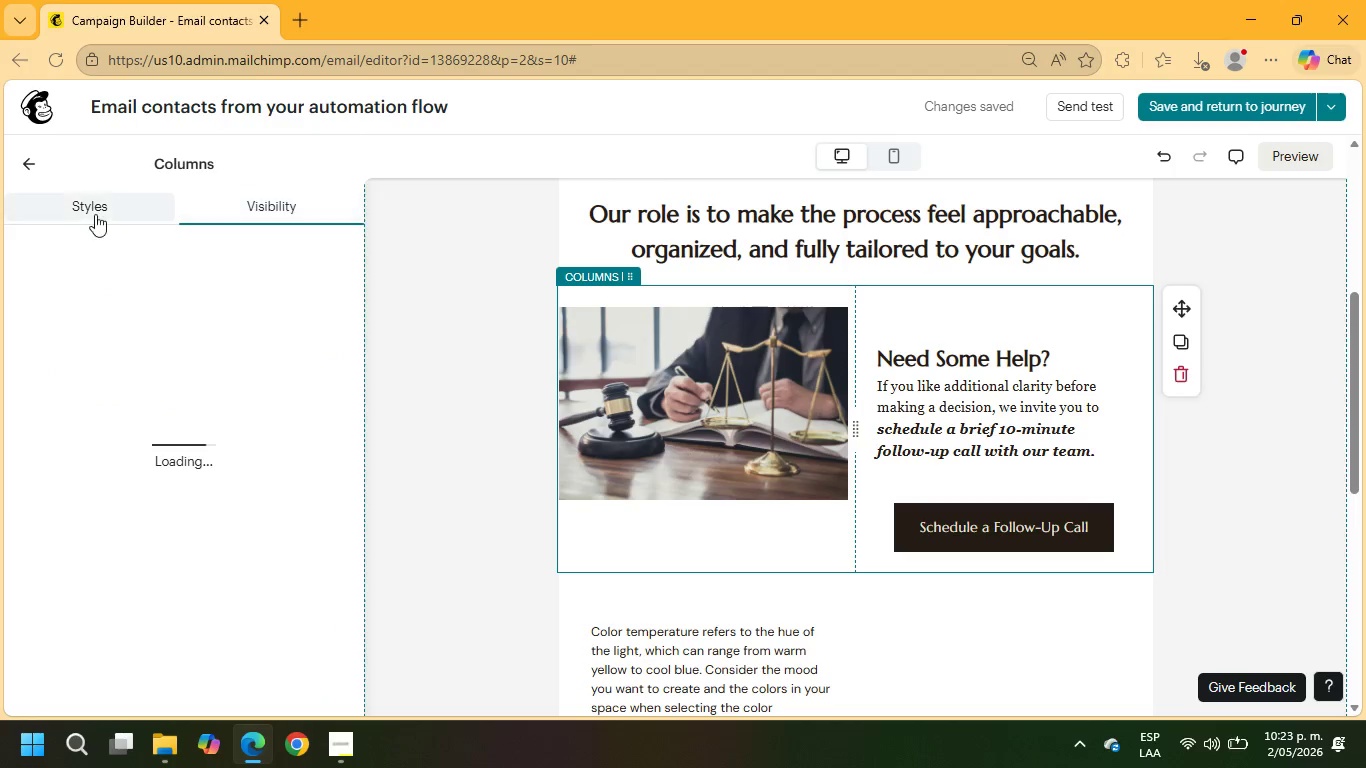 
left_click([86, 214])
 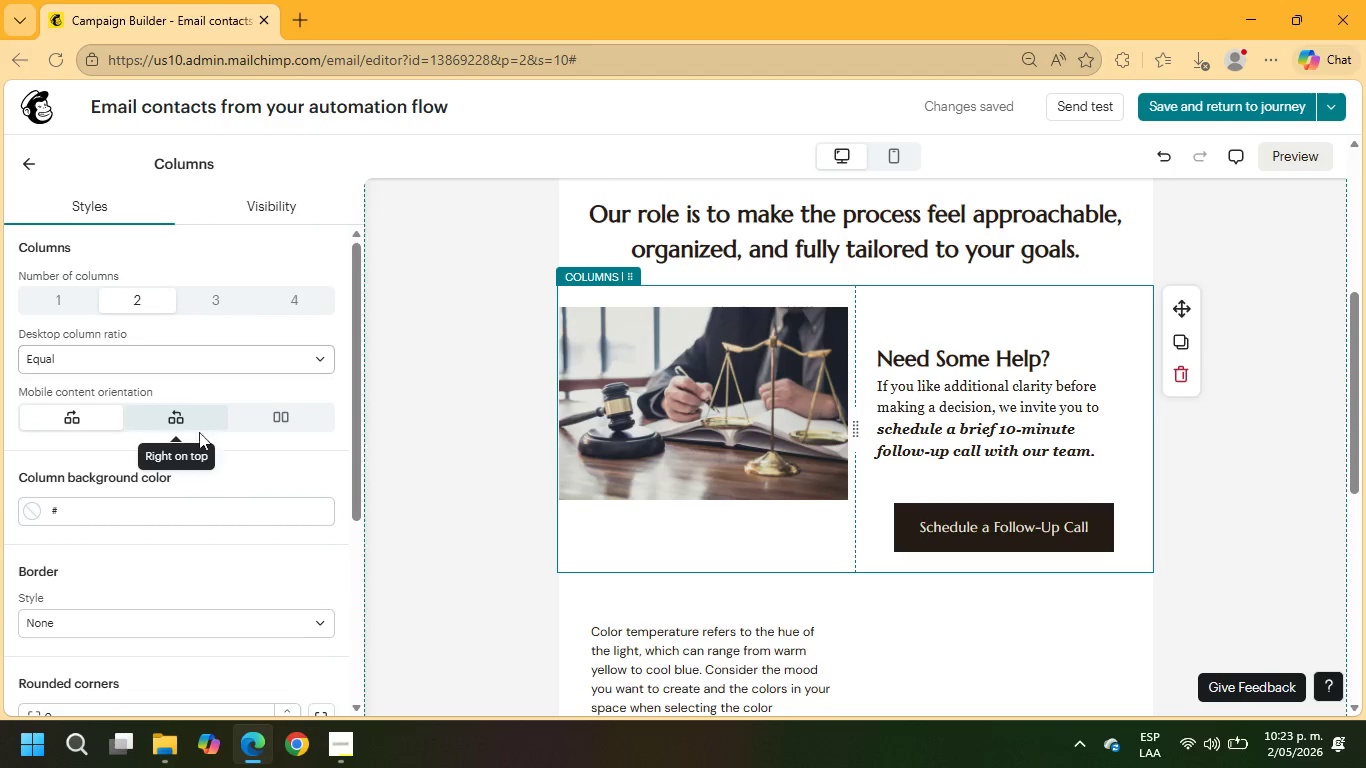 
scroll: coordinate [195, 456], scroll_direction: down, amount: 2.0
 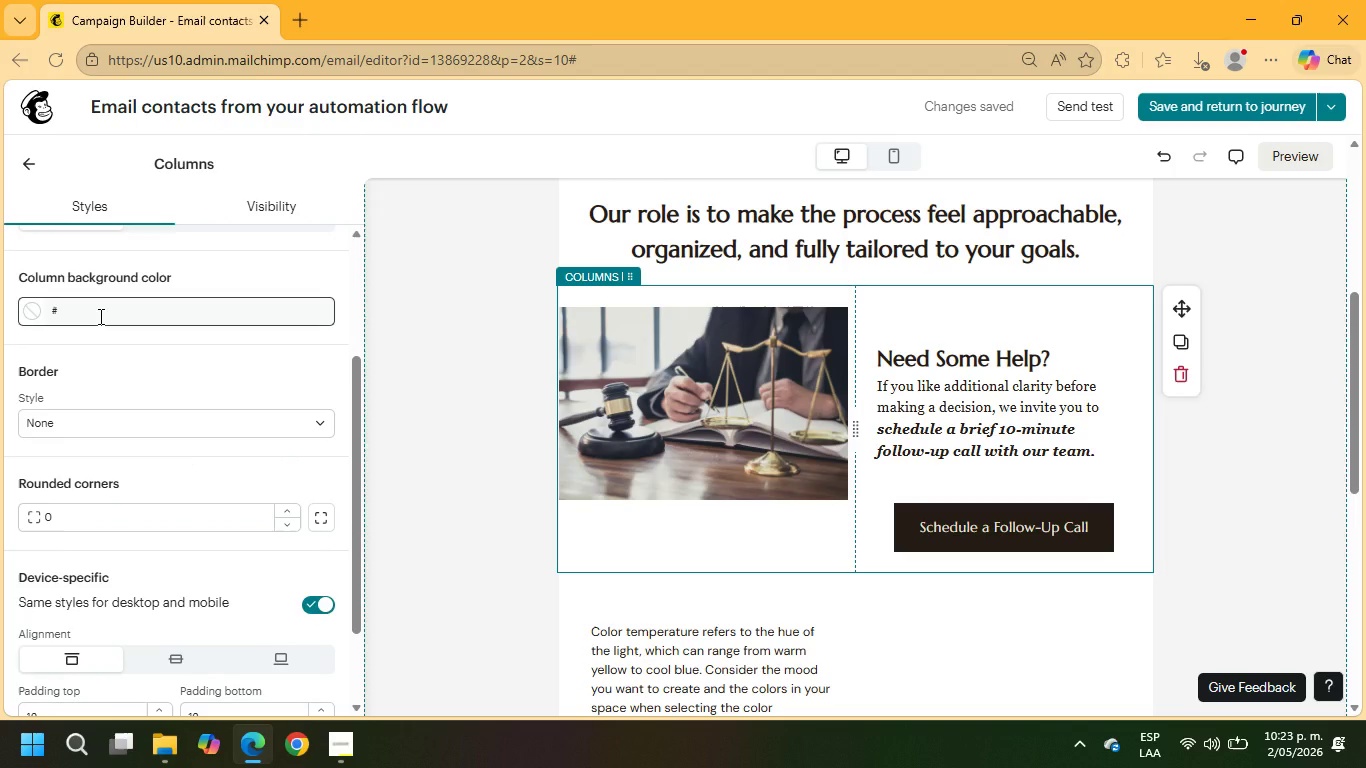 
left_click([99, 316])
 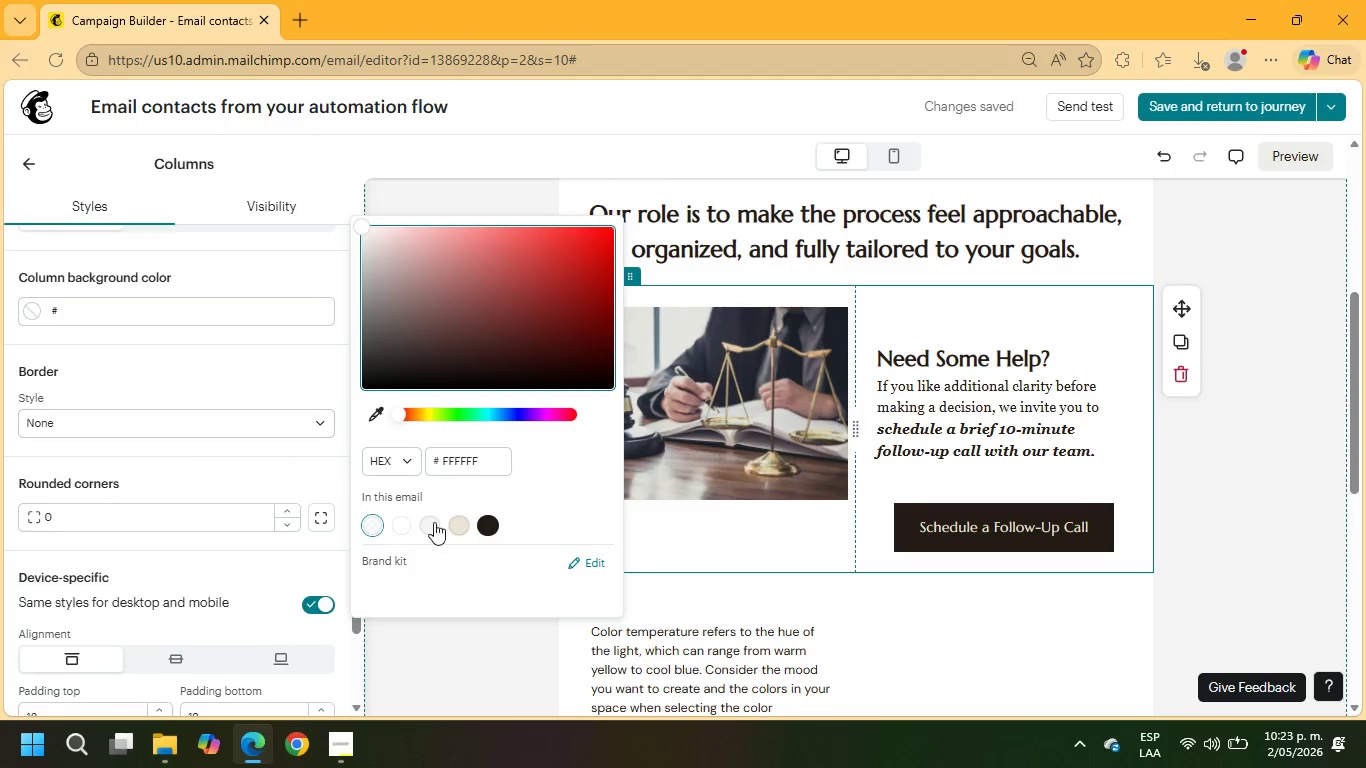 
left_click([452, 523])
 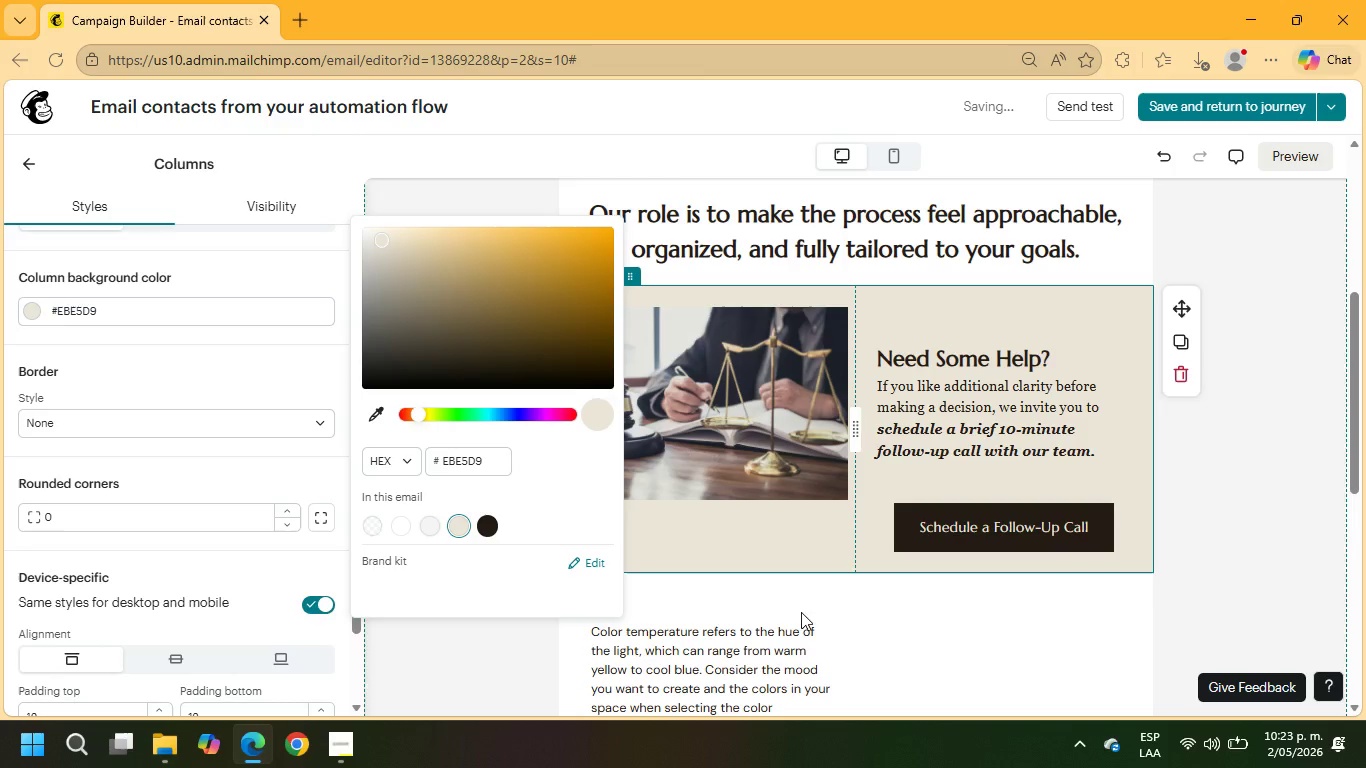 
left_click([915, 616])
 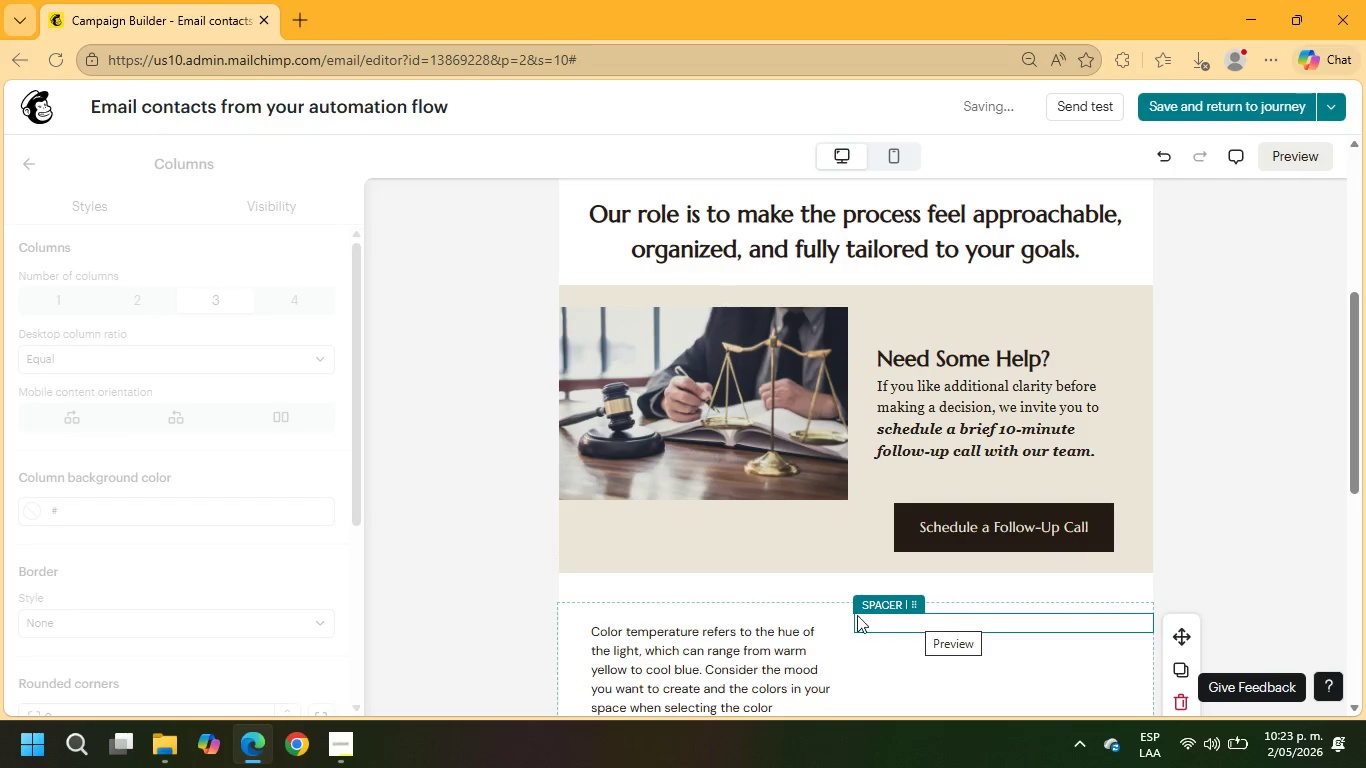 
scroll: coordinate [579, 424], scroll_direction: up, amount: 3.0
 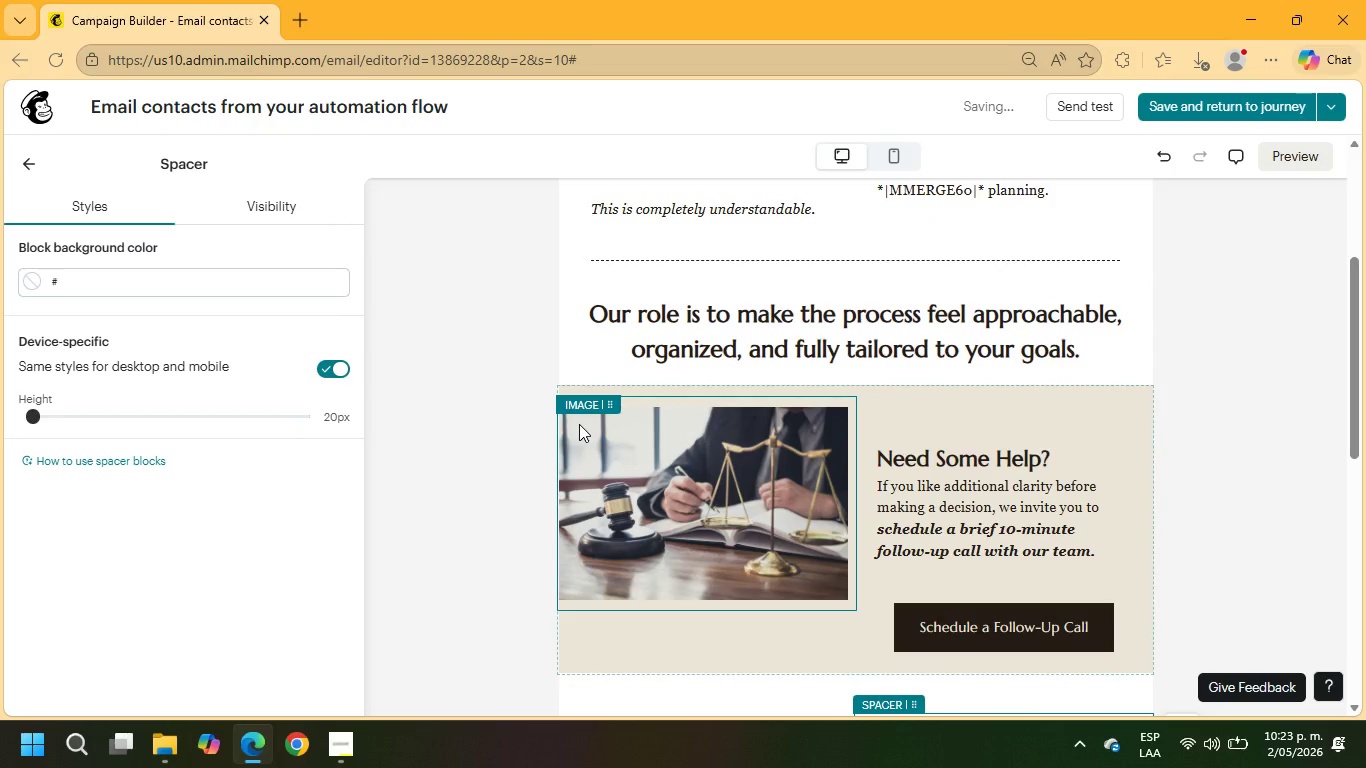 
scroll: coordinate [824, 601], scroll_direction: down, amount: 5.0
 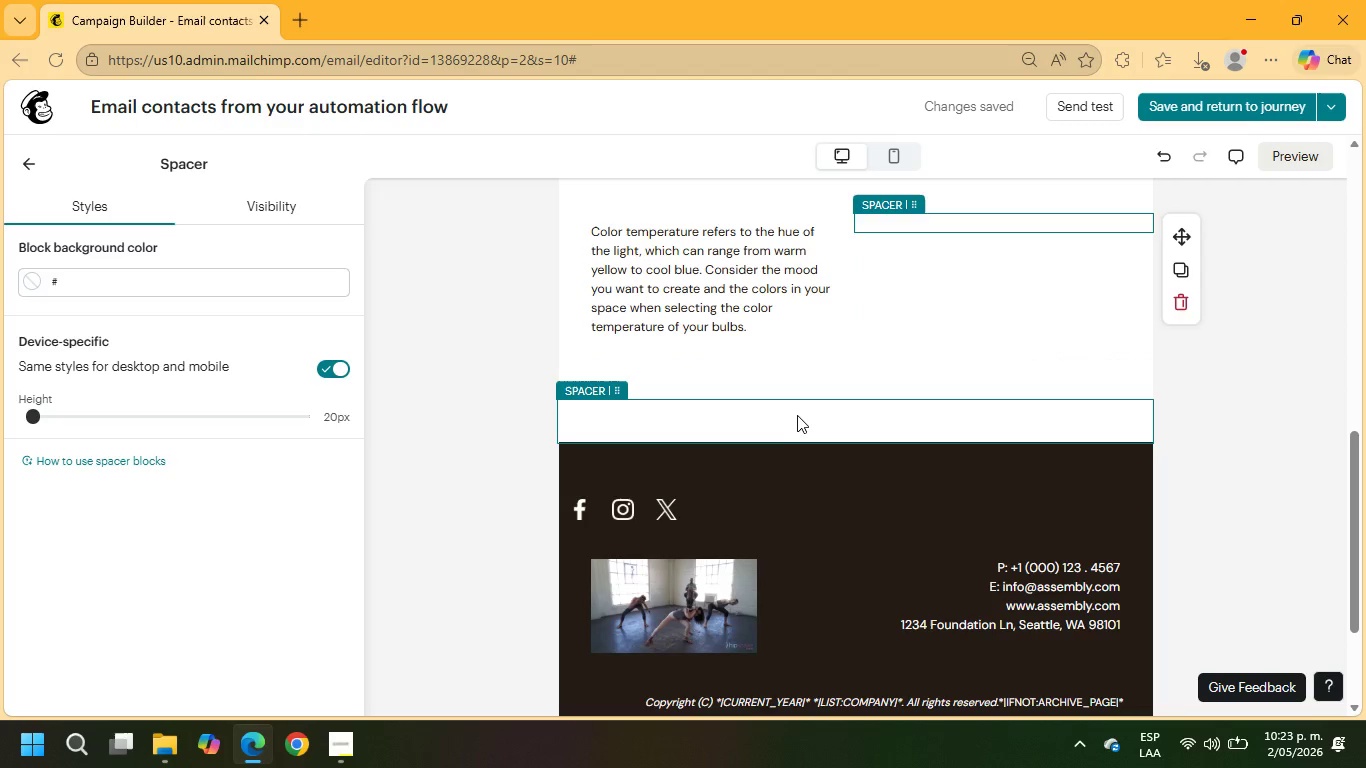 
left_click([797, 413])
 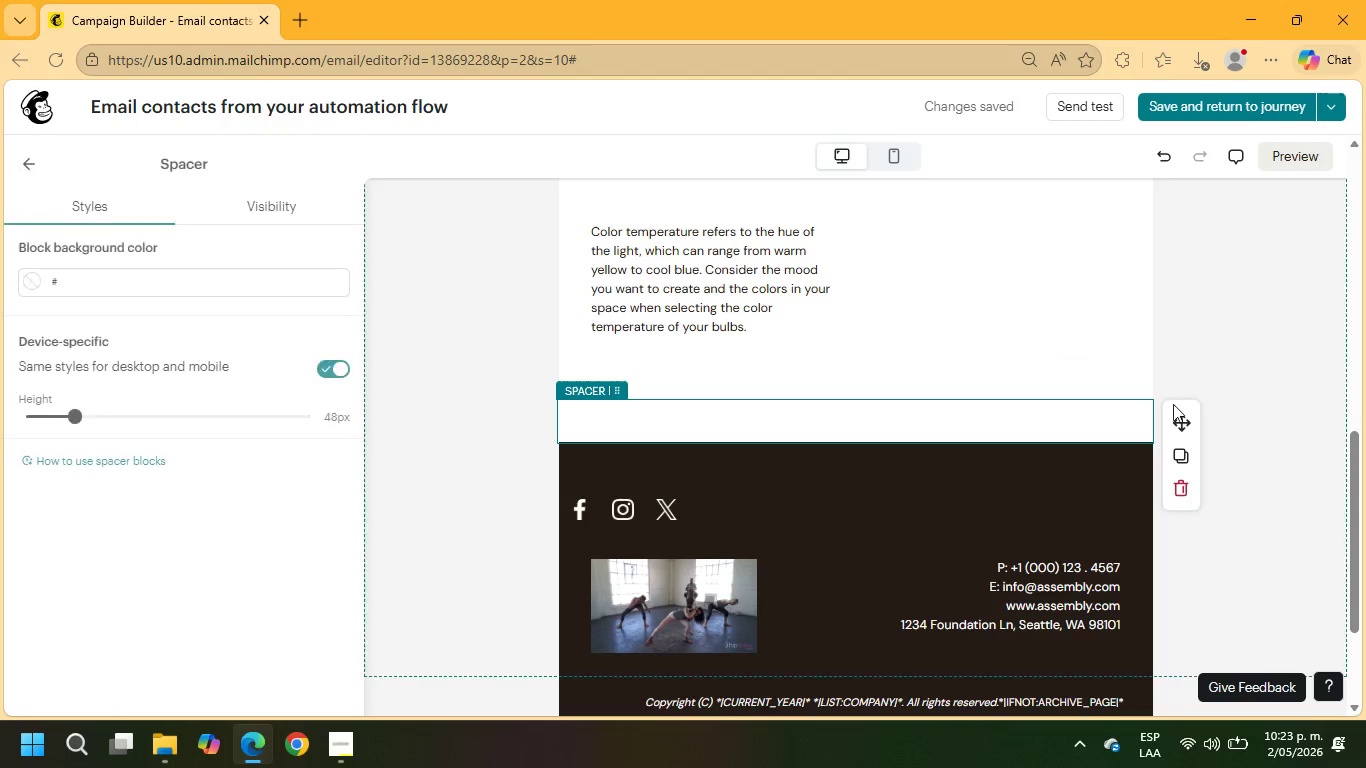 
left_click([1181, 498])
 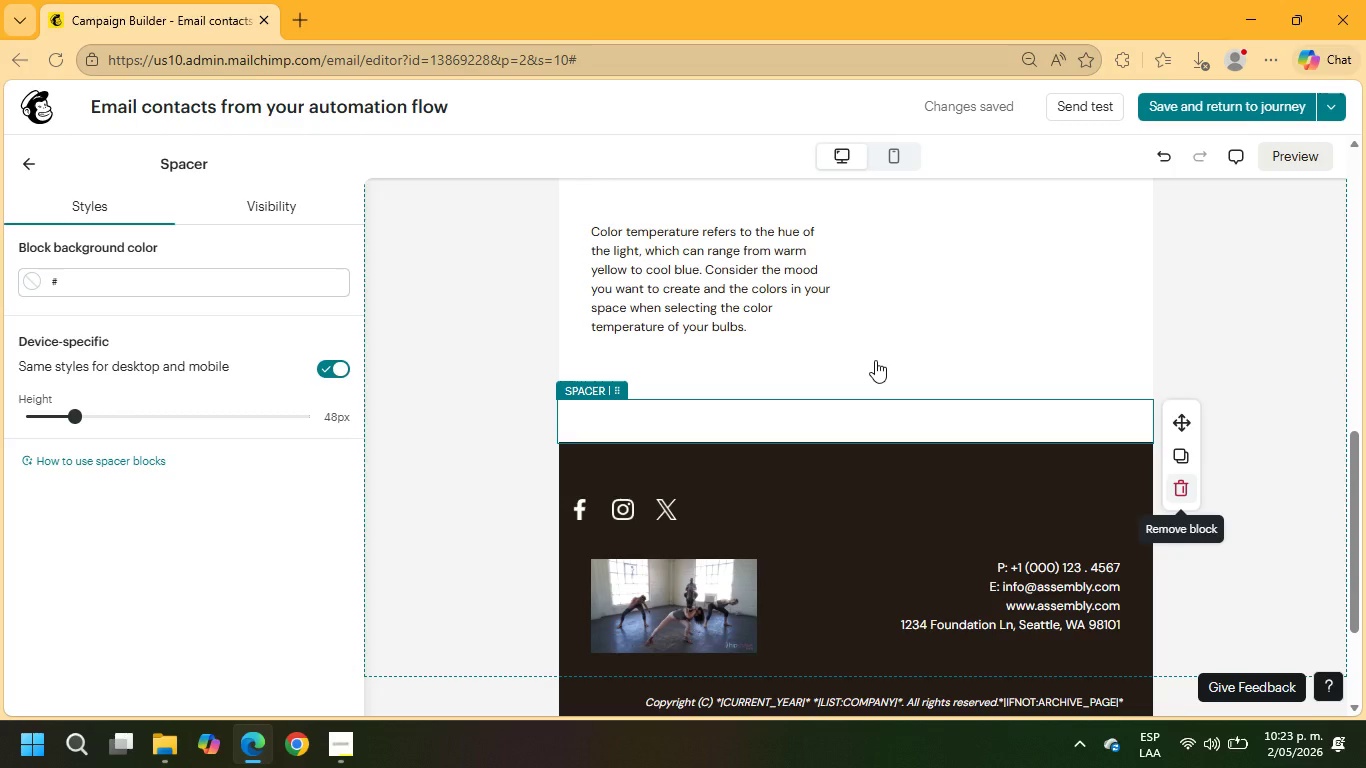 
scroll: coordinate [875, 360], scroll_direction: up, amount: 2.0
 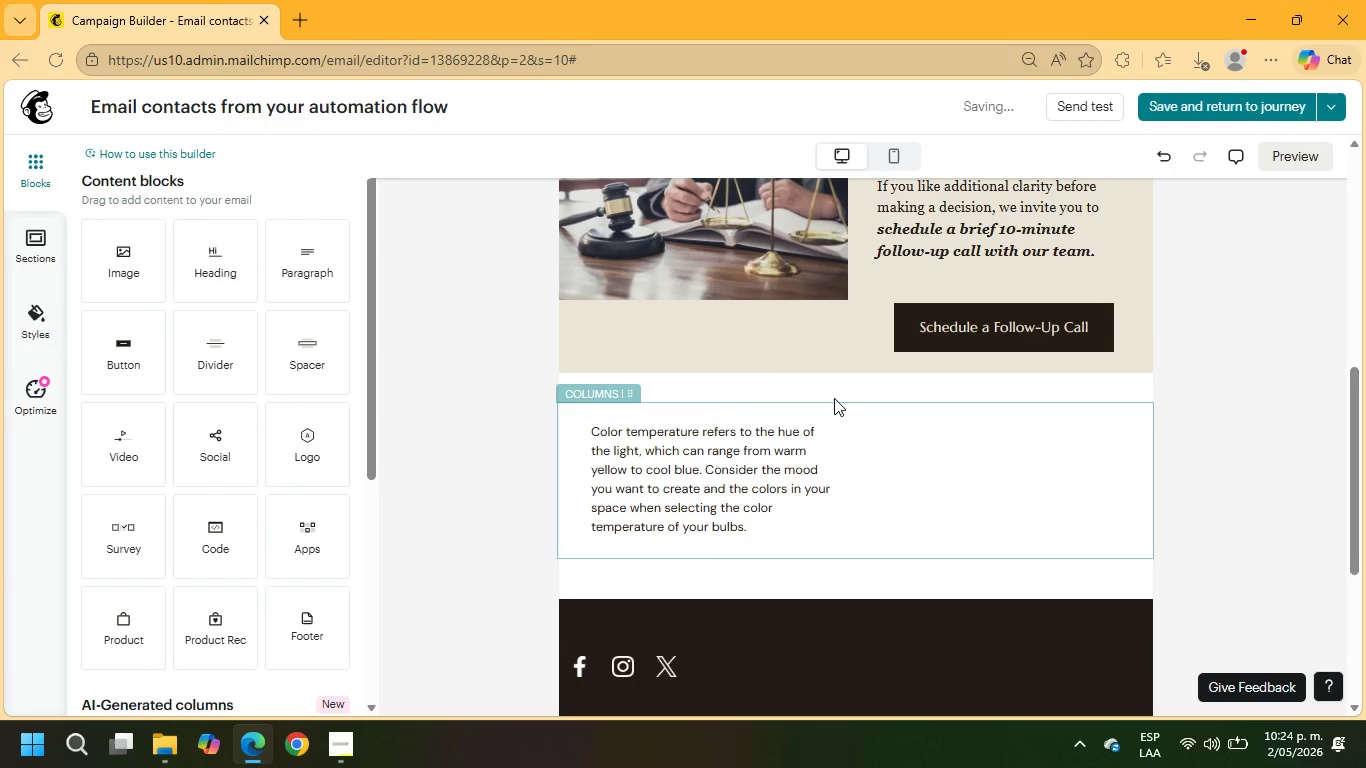 
left_click([834, 386])
 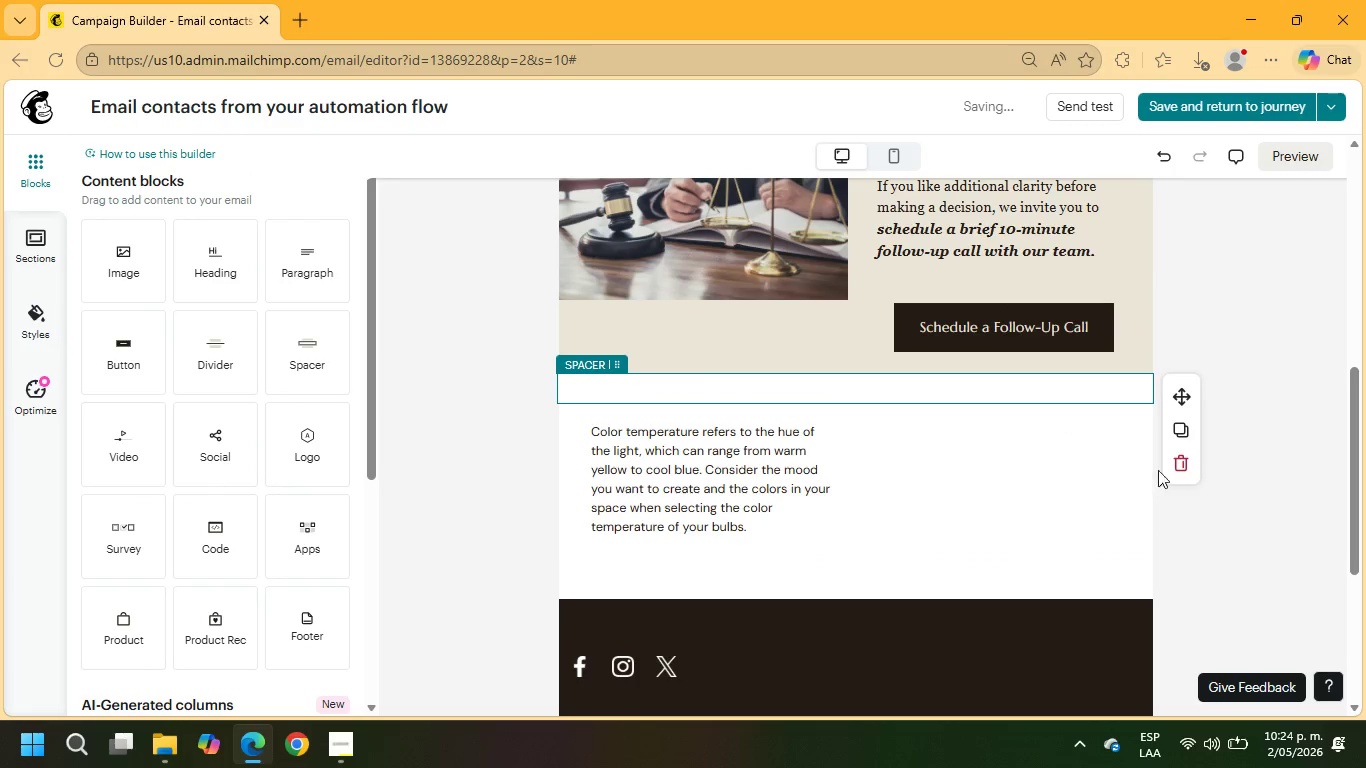 
left_click([1182, 461])
 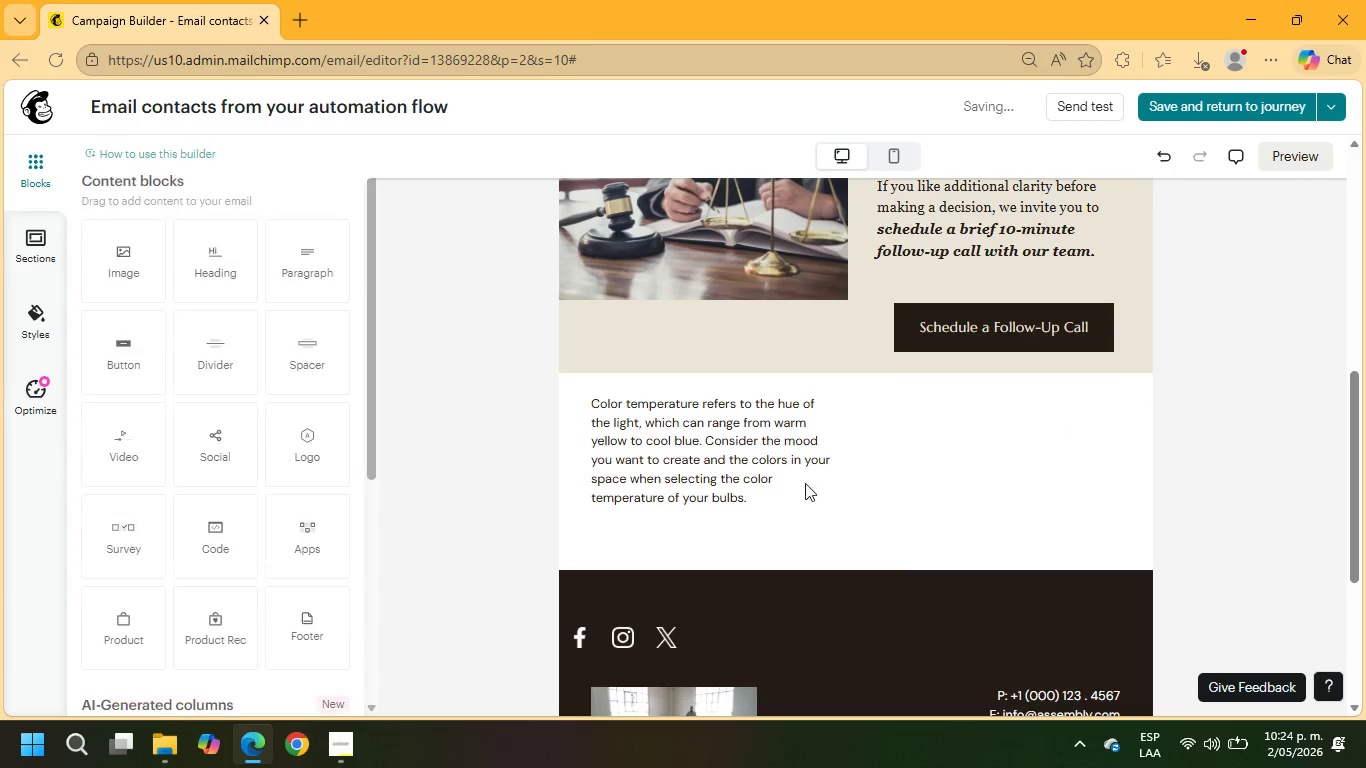 
left_click_drag(start_coordinate=[779, 499], to_coordinate=[589, 403])
 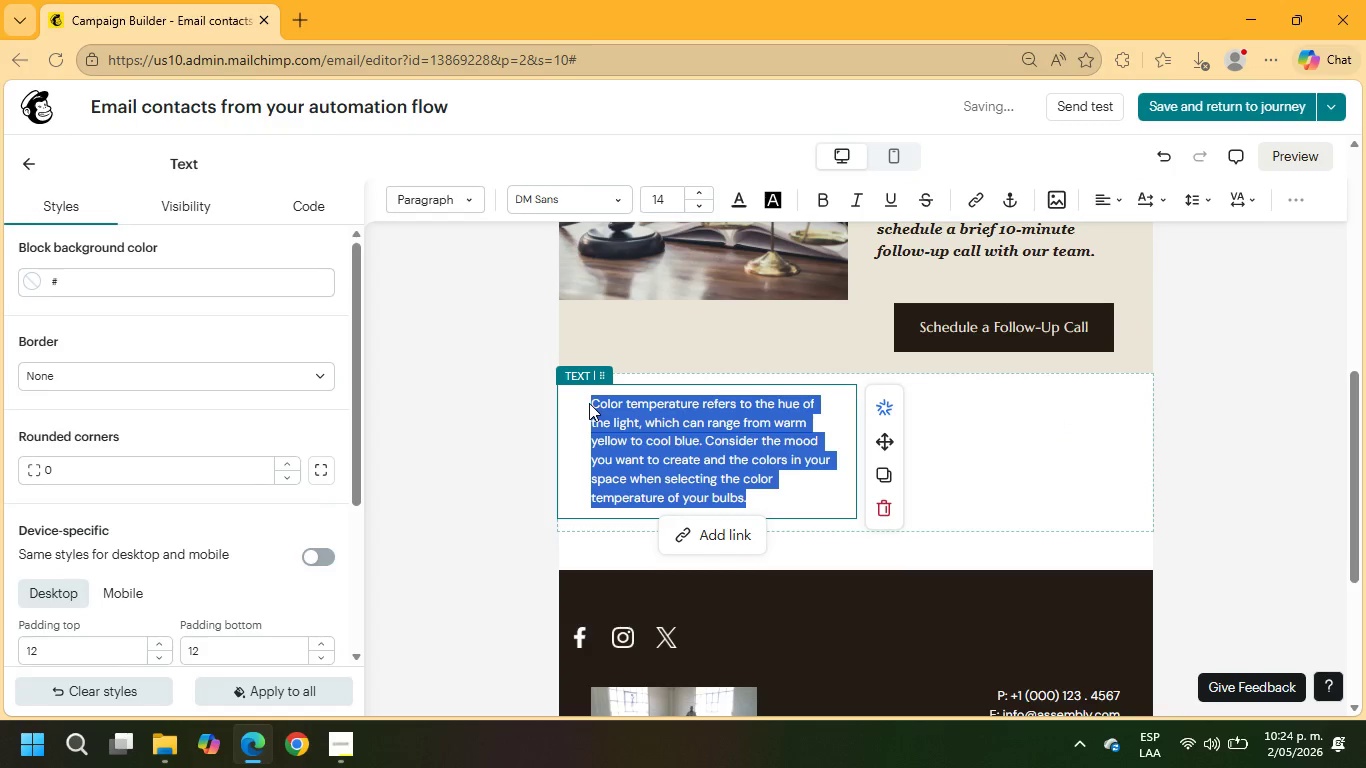 
type(Best regards,)
 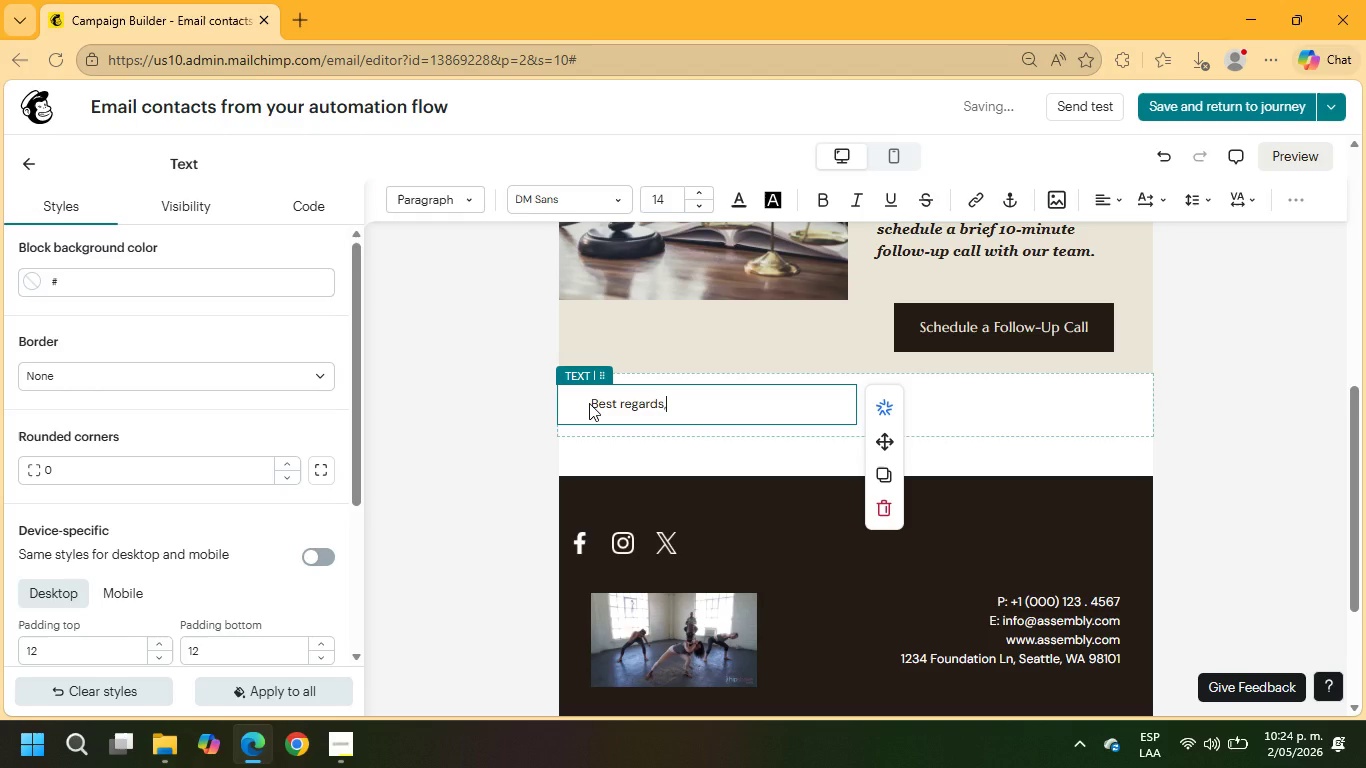 
key(Enter)
 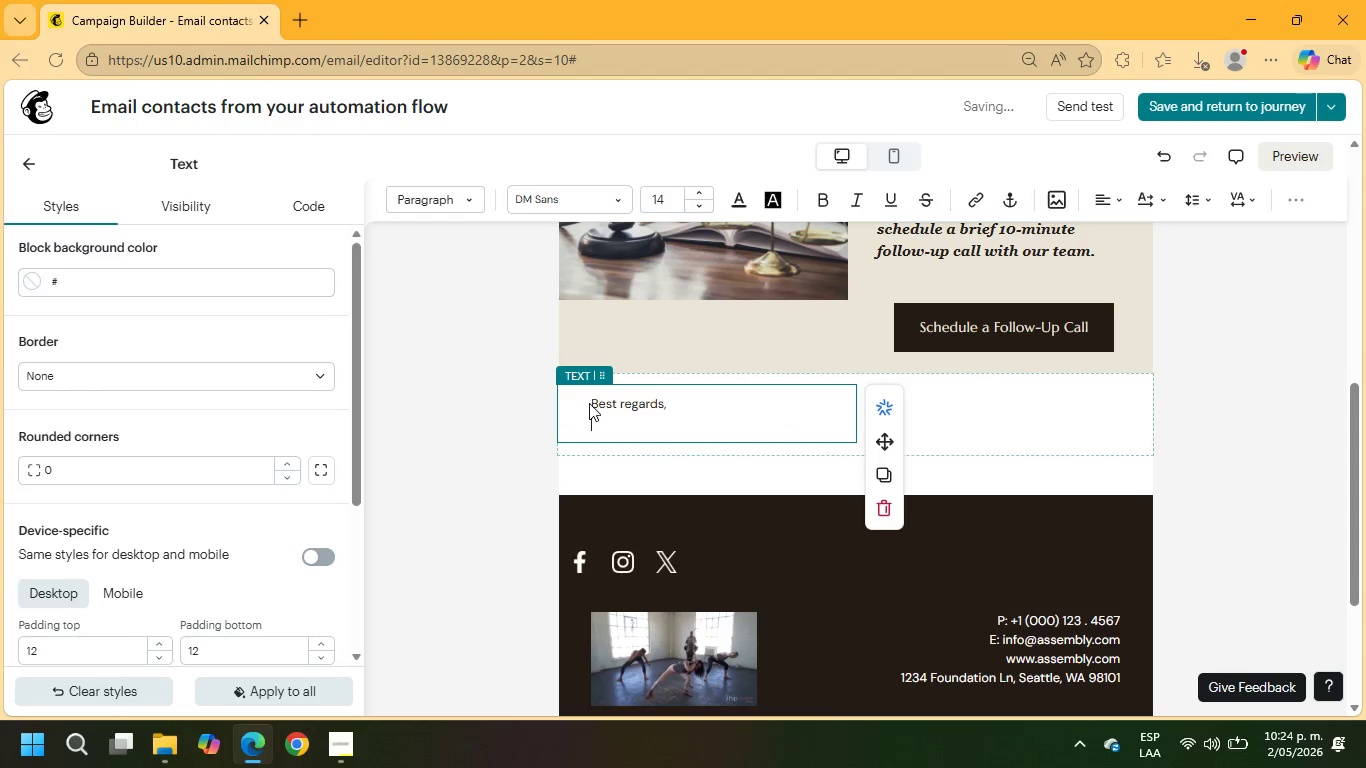 
key(Enter)
 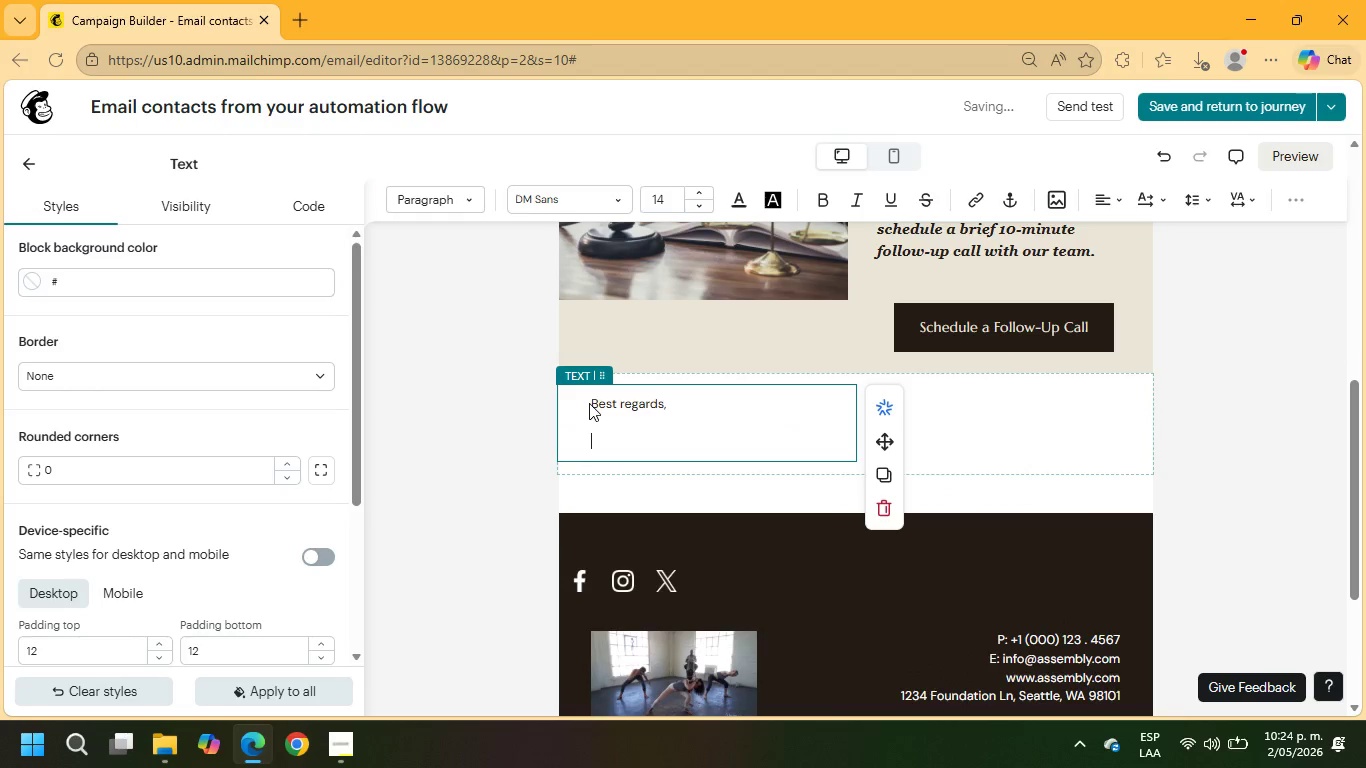 
type(-Stone ^ Arbor Este )
key(Backspace)
key(Backspace)
type(ate Law)
 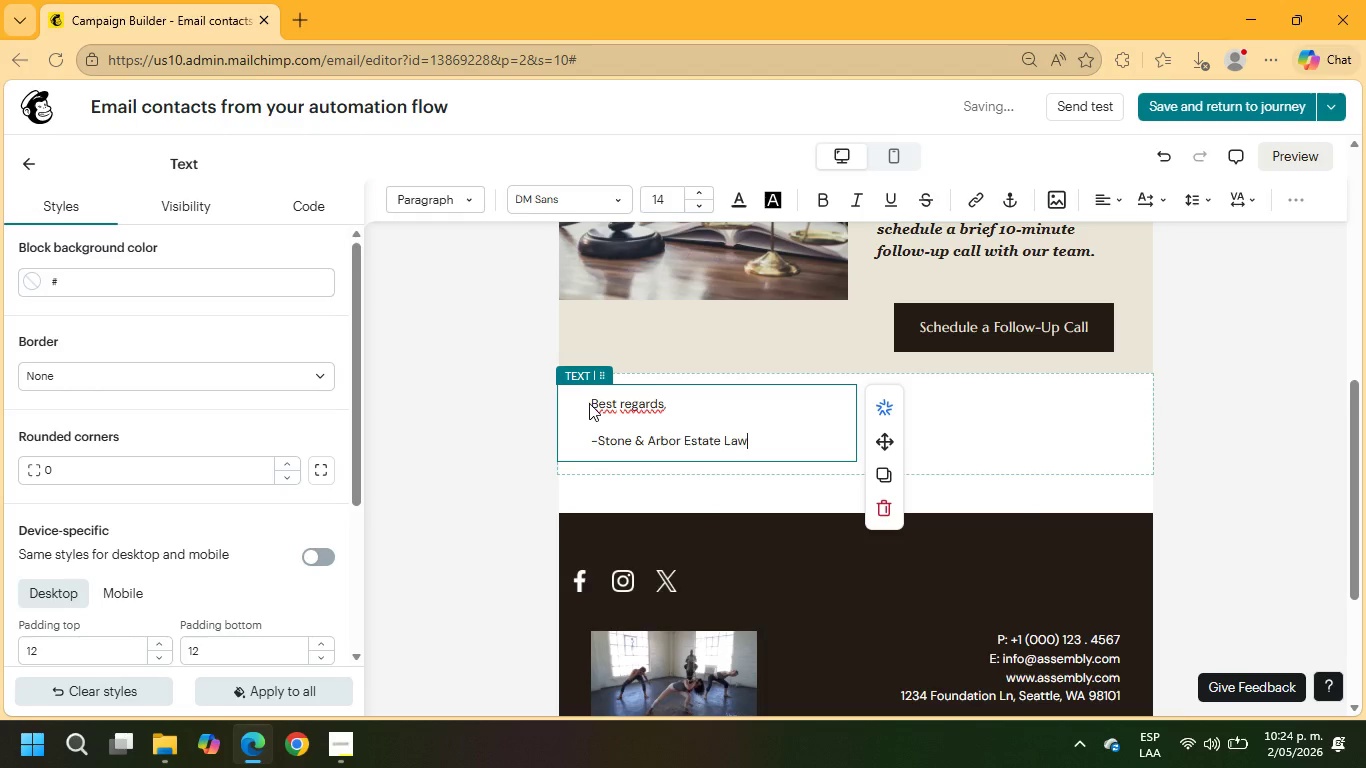 
left_click_drag(start_coordinate=[781, 447], to_coordinate=[574, 404])
 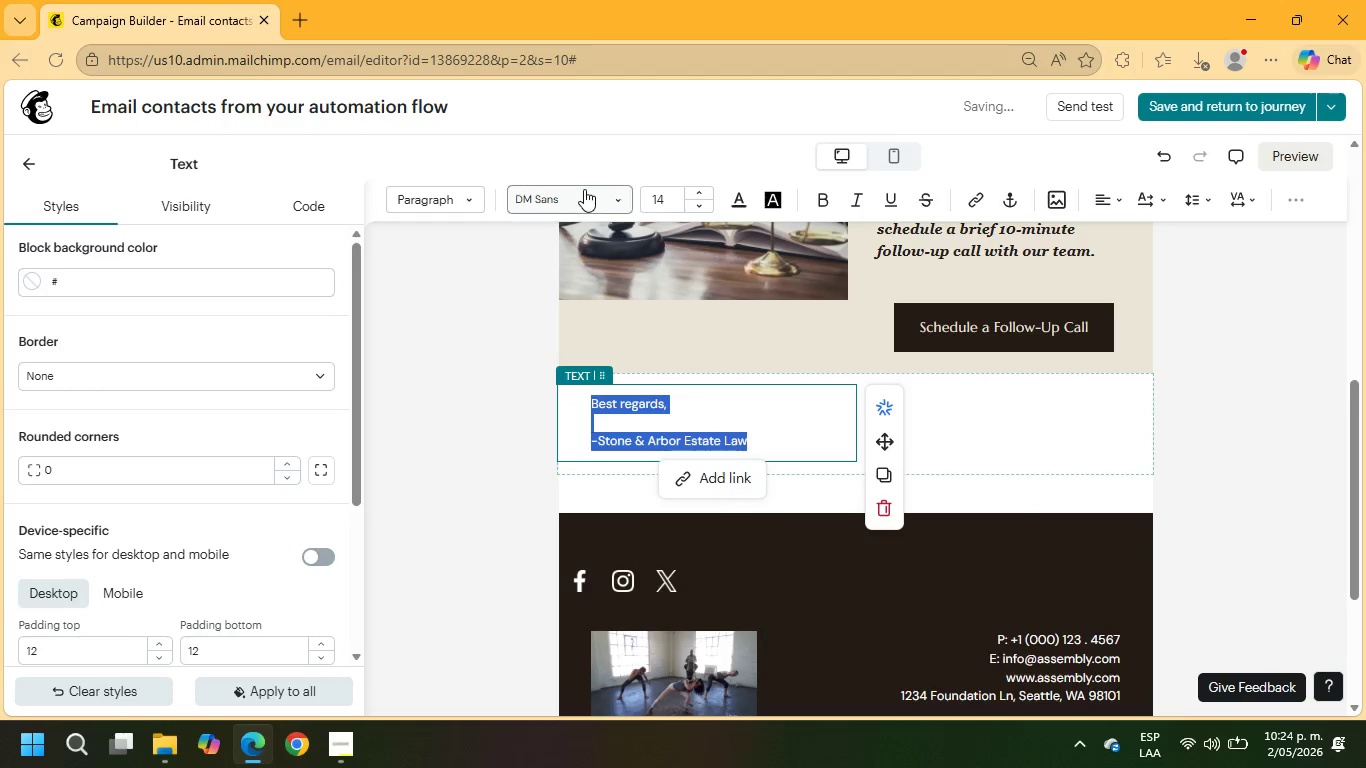 
left_click([584, 189])
 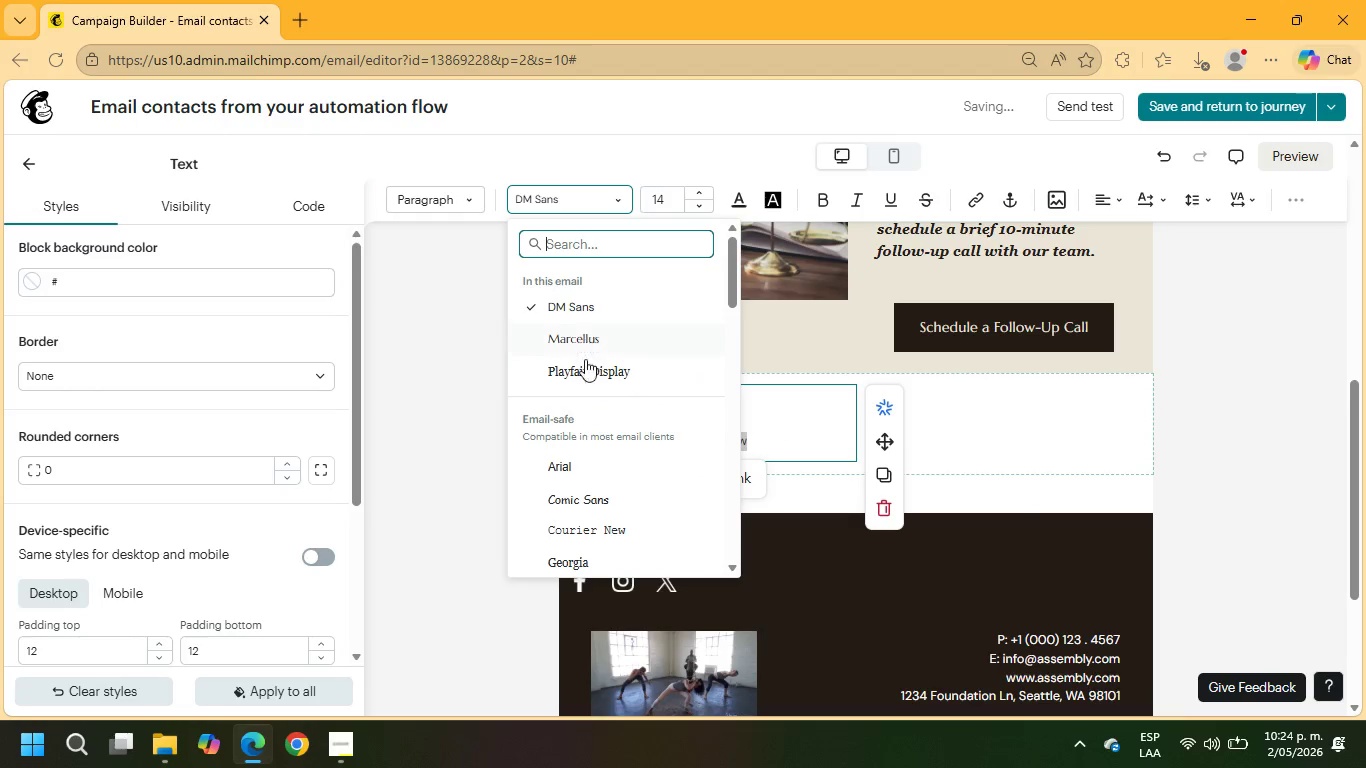 
left_click([585, 366])
 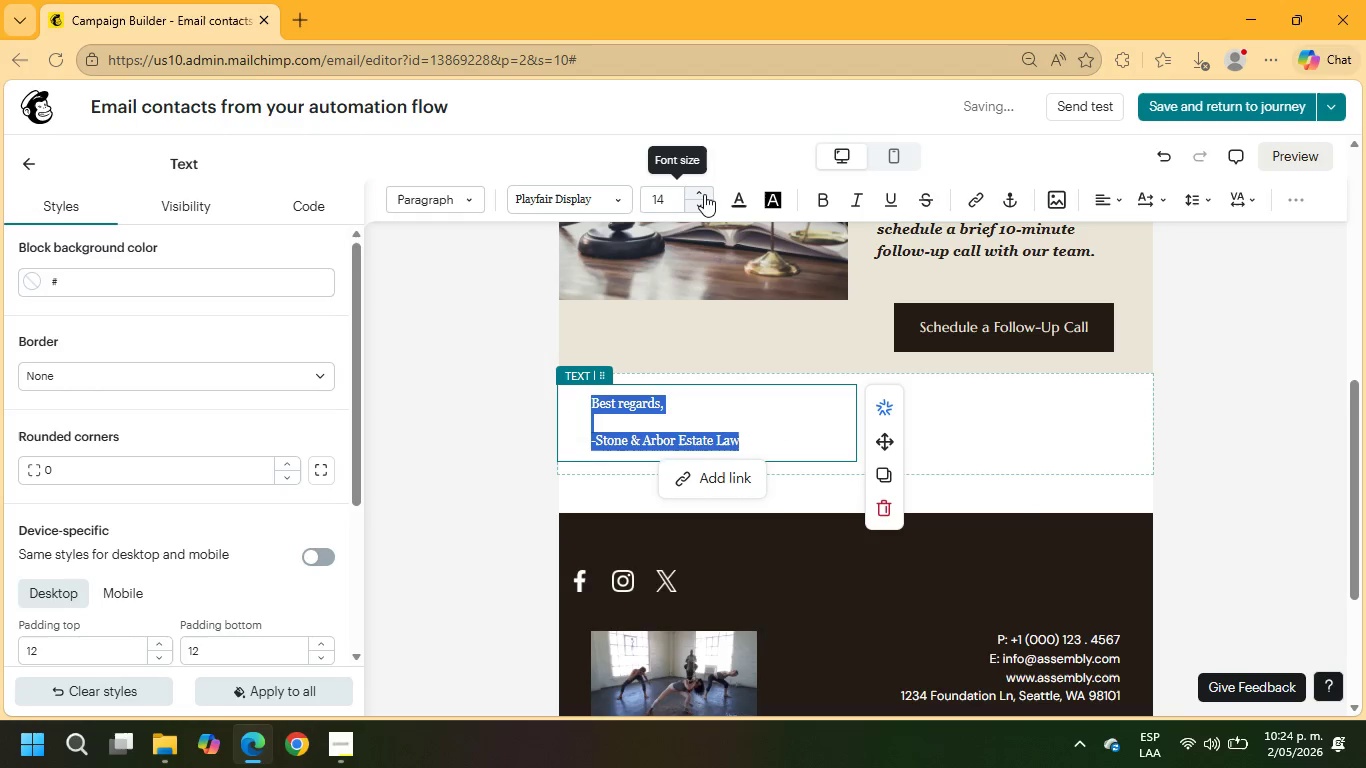 
left_click([703, 194])
 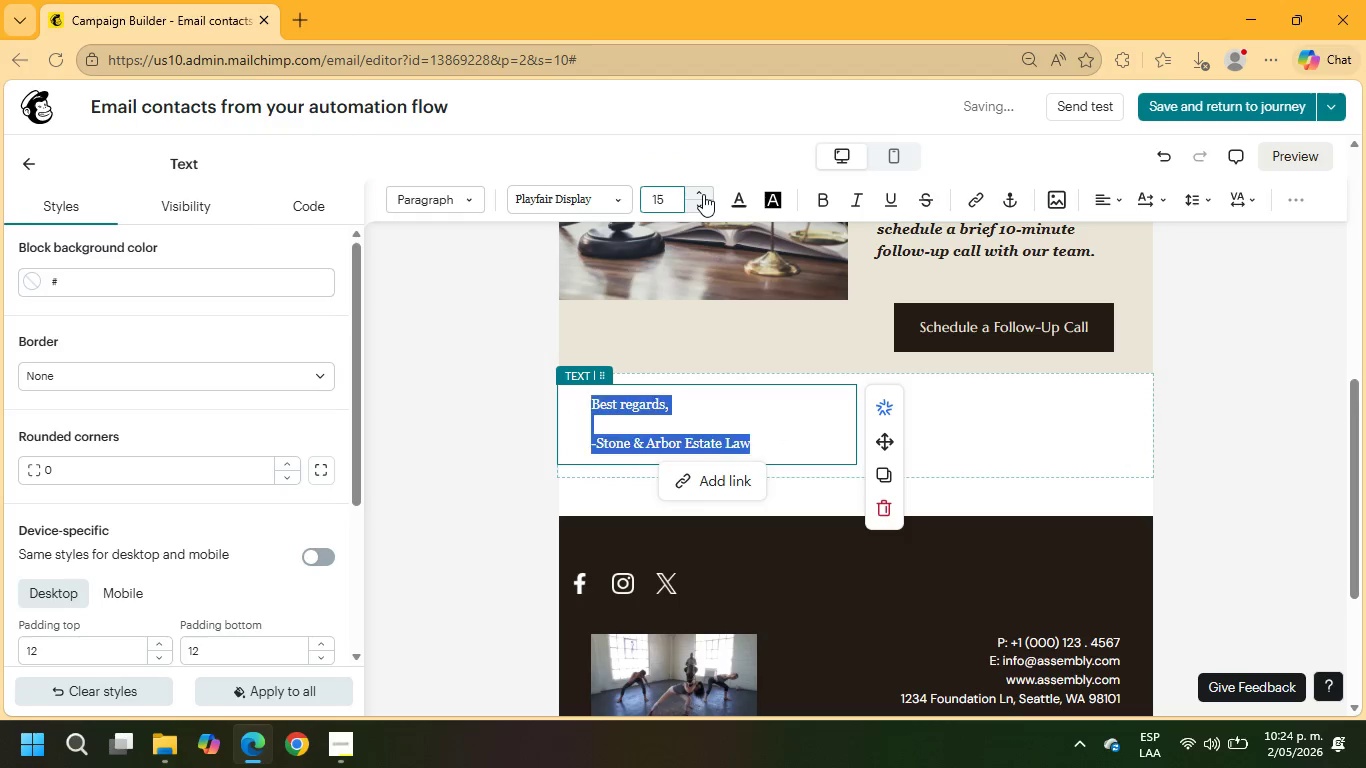 
left_click([703, 194])
 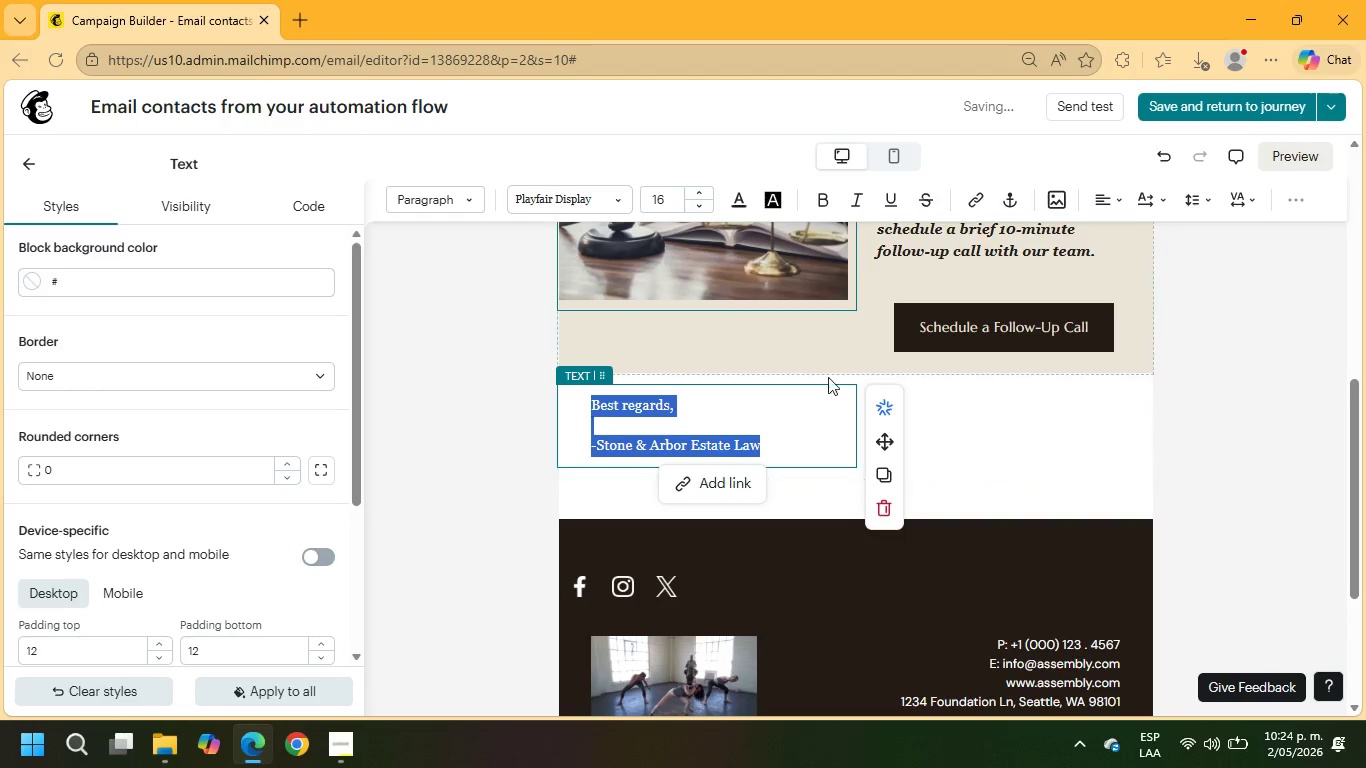 
left_click([1037, 423])
 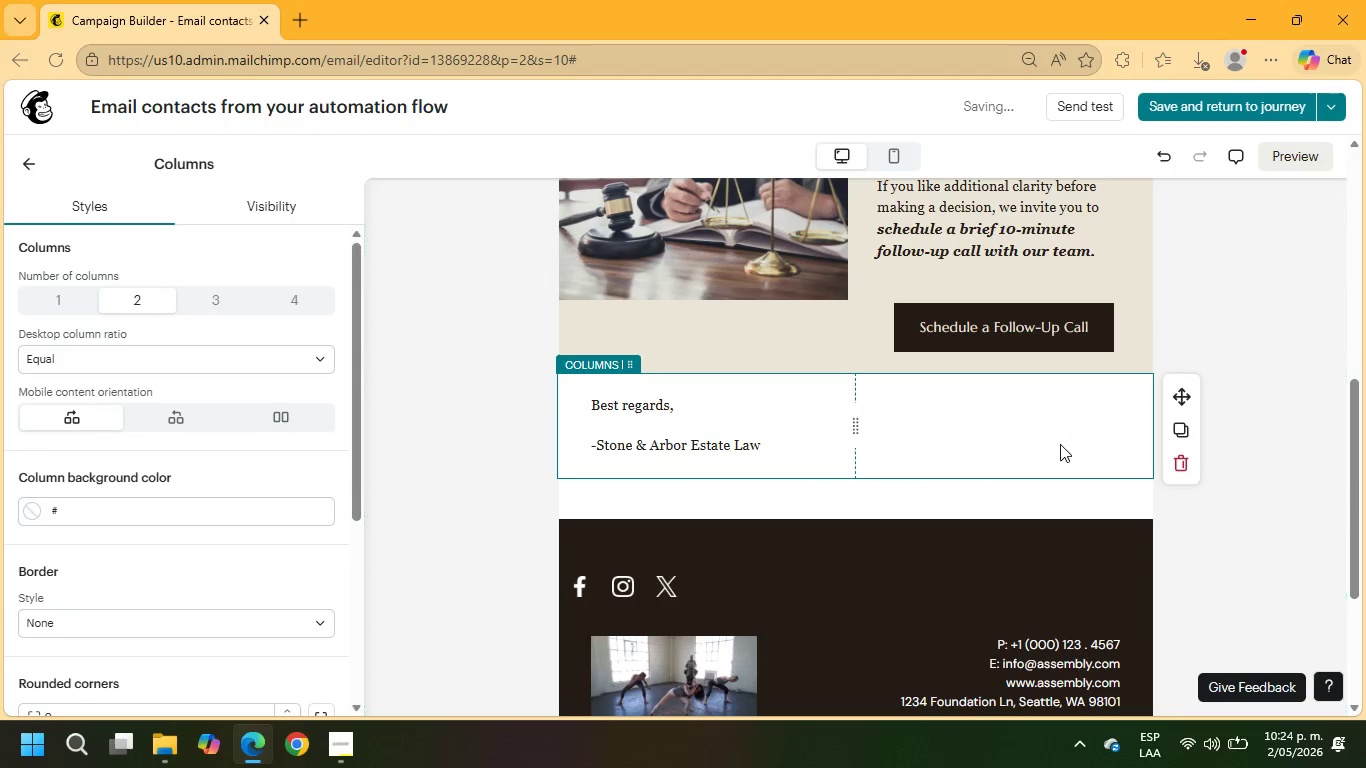 
left_click([64, 306])
 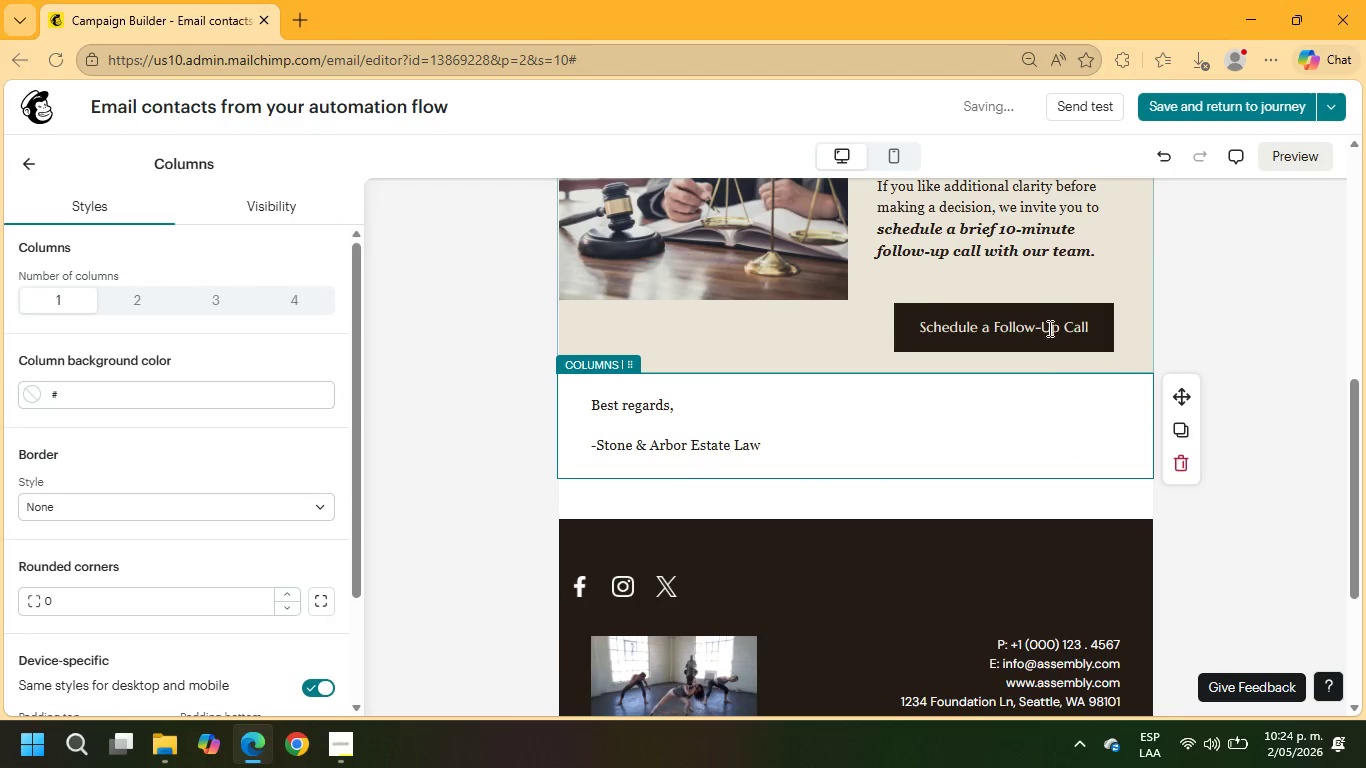 
left_click([801, 347])
 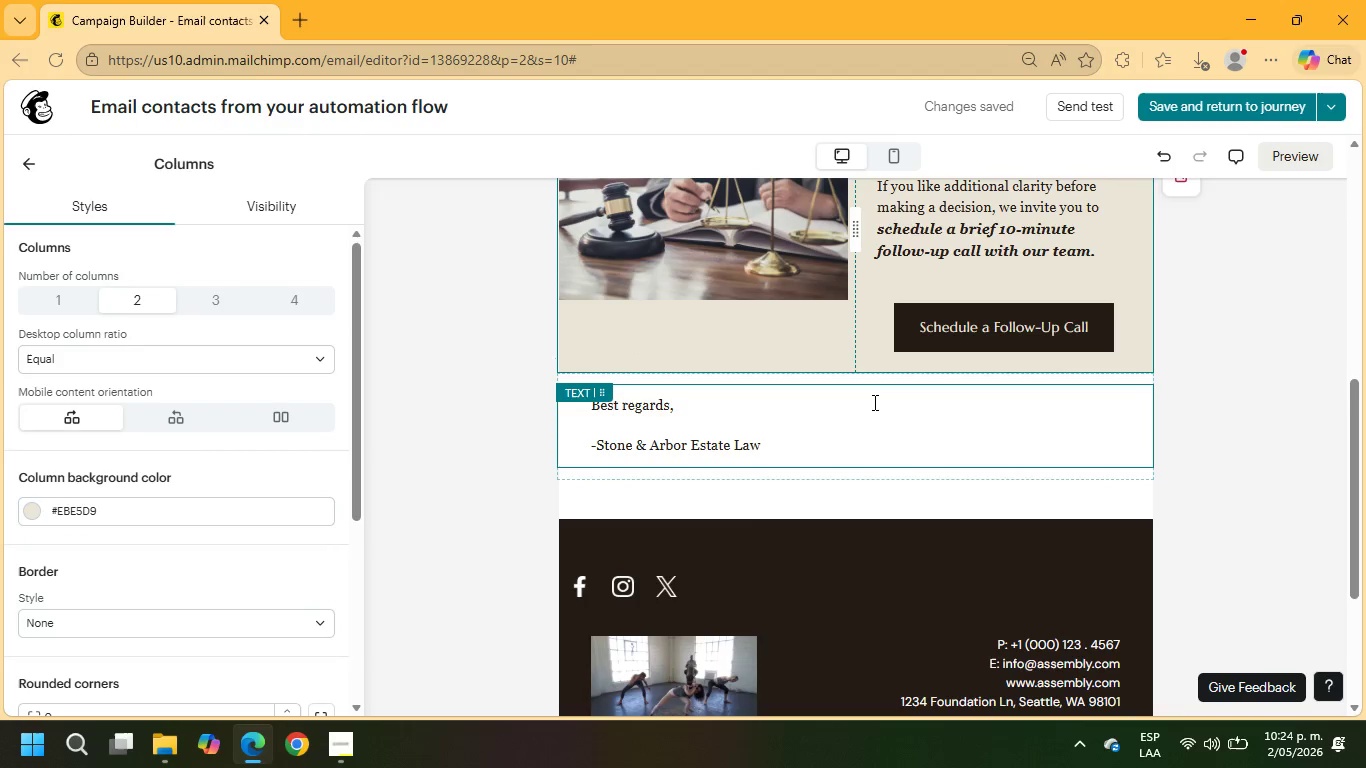 
wait(5.48)
 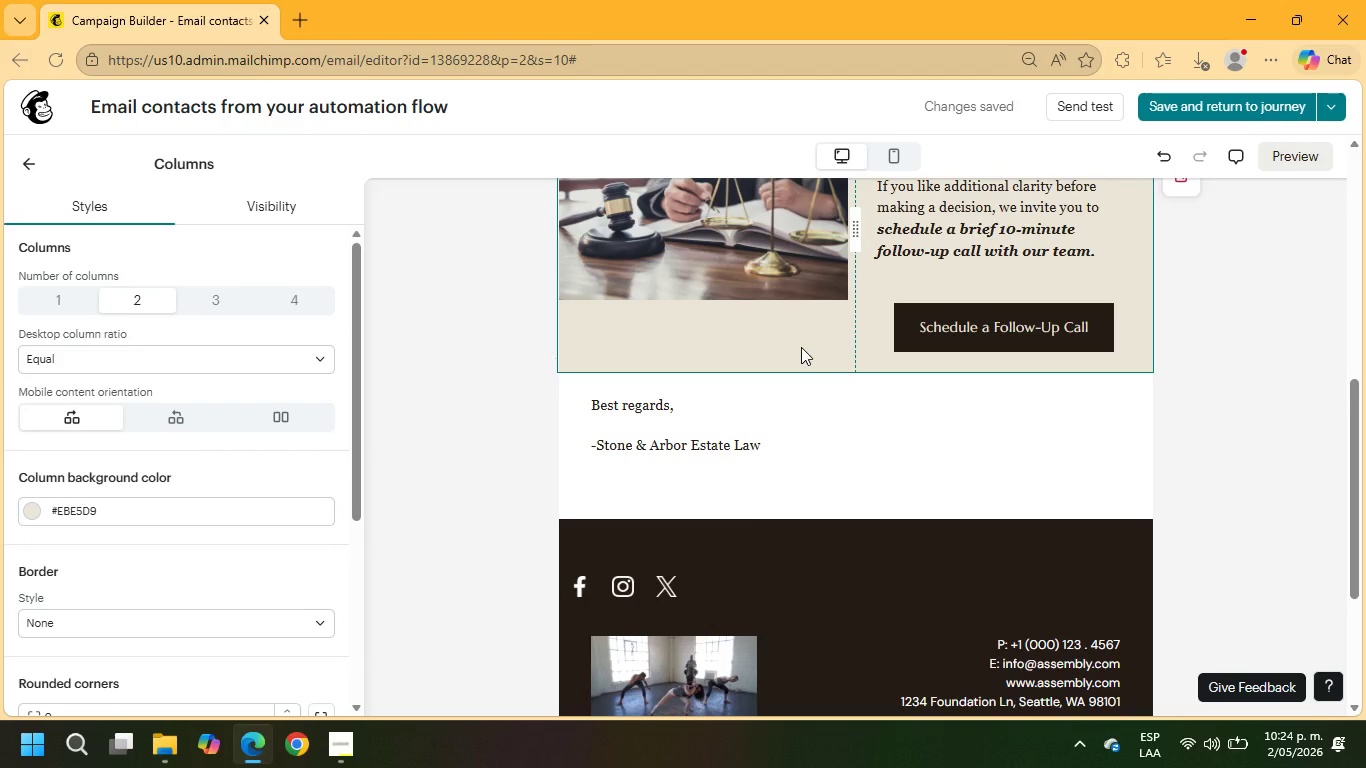 
left_click_drag(start_coordinate=[820, 453], to_coordinate=[575, 399])
 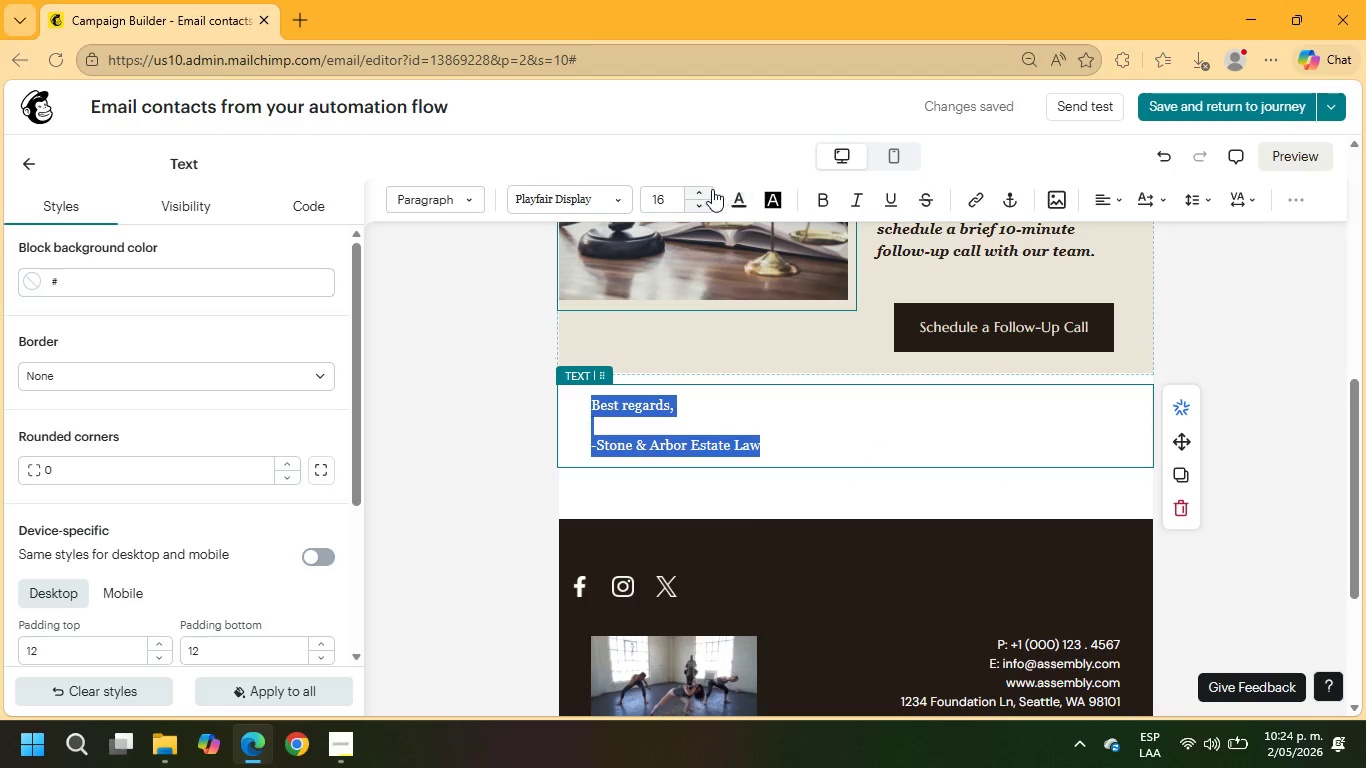 
left_click([702, 191])
 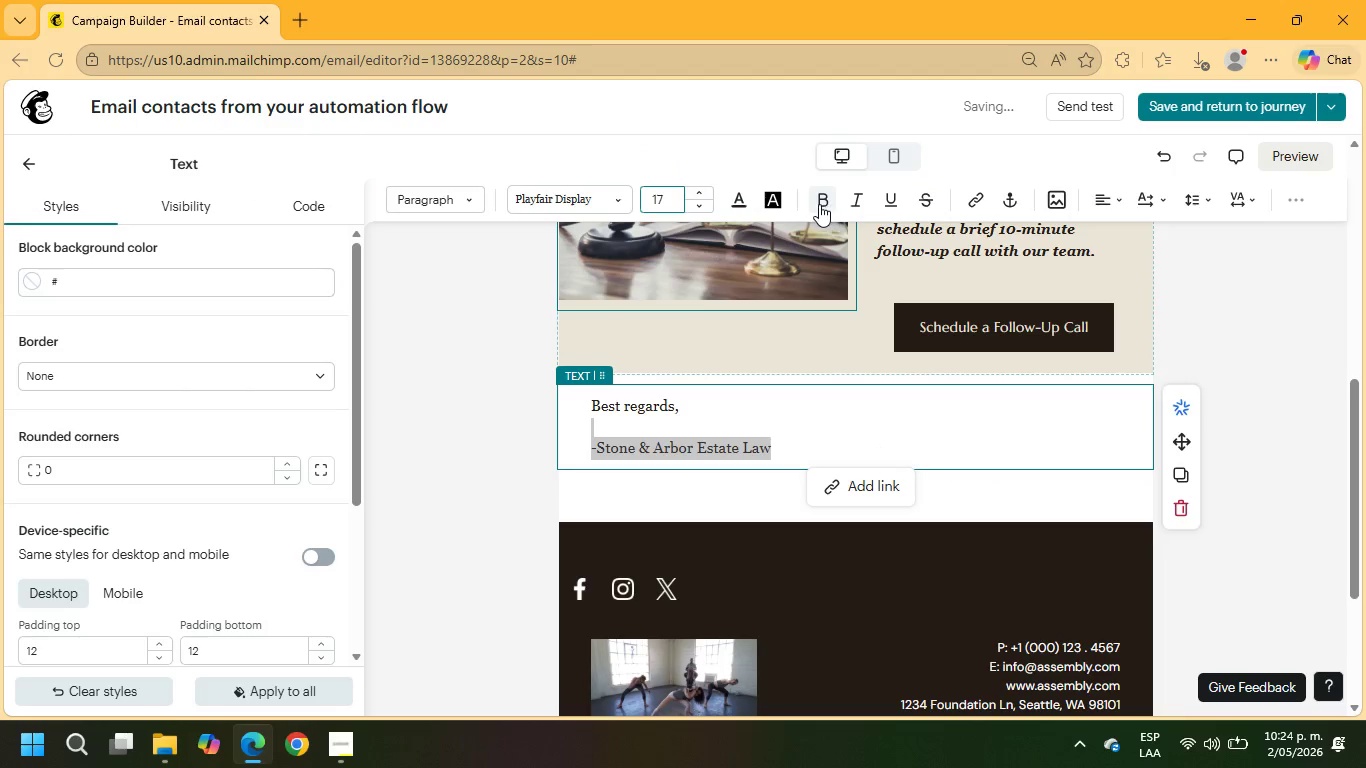 
left_click([819, 204])
 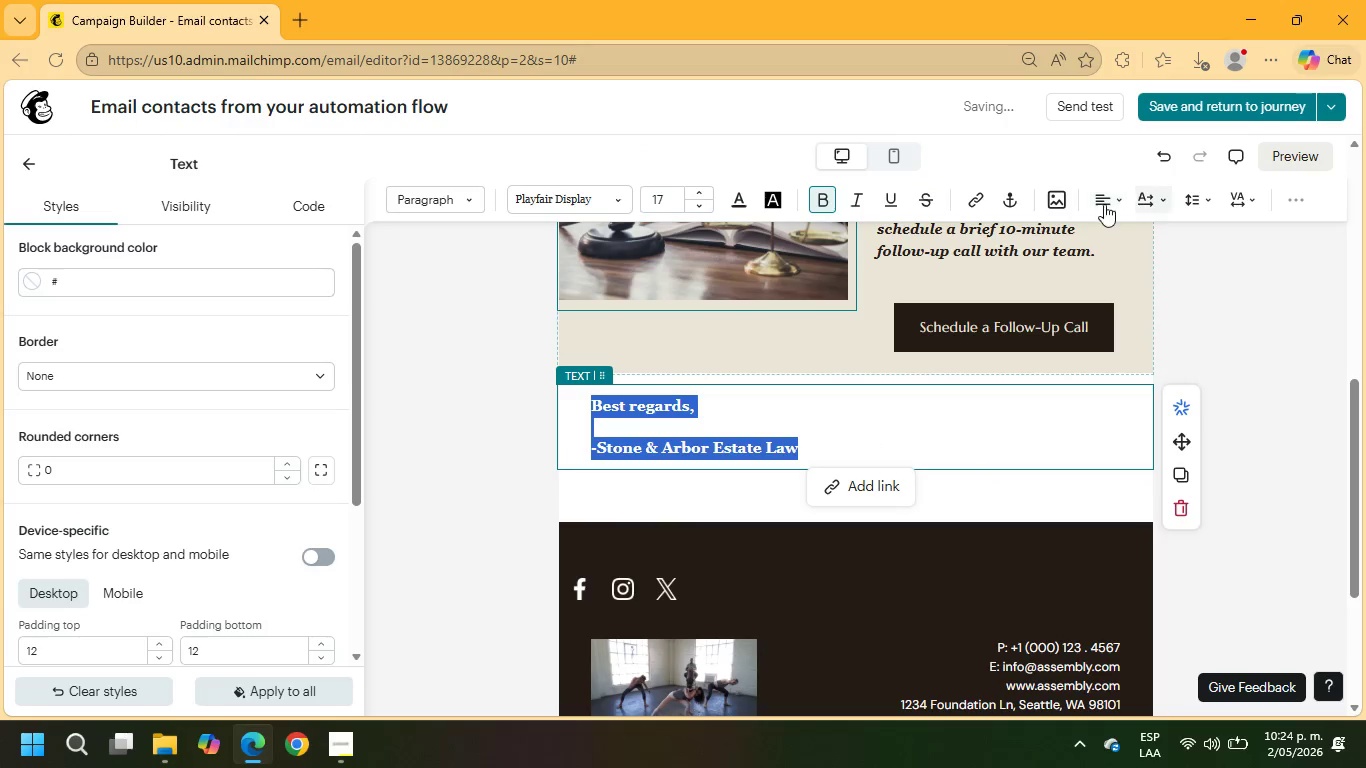 
left_click([1100, 202])
 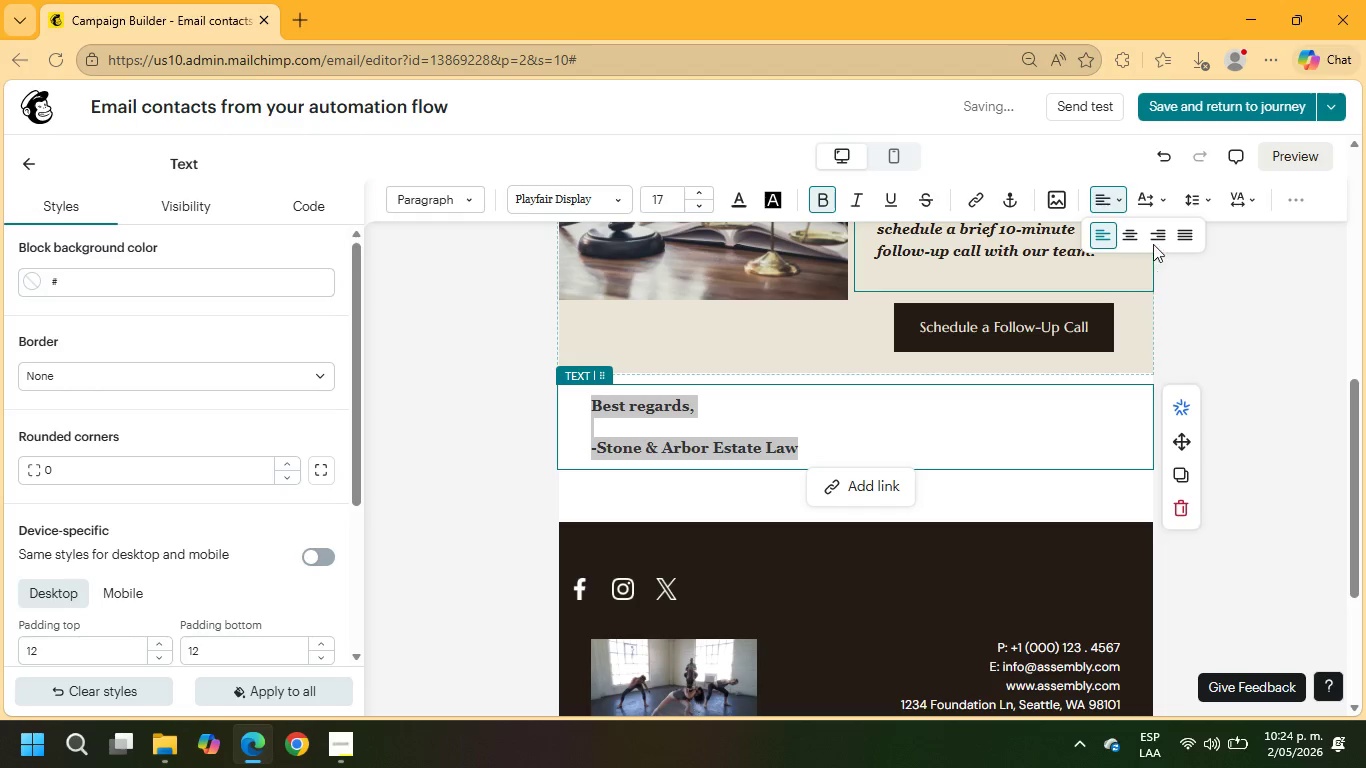 
left_click([1125, 234])
 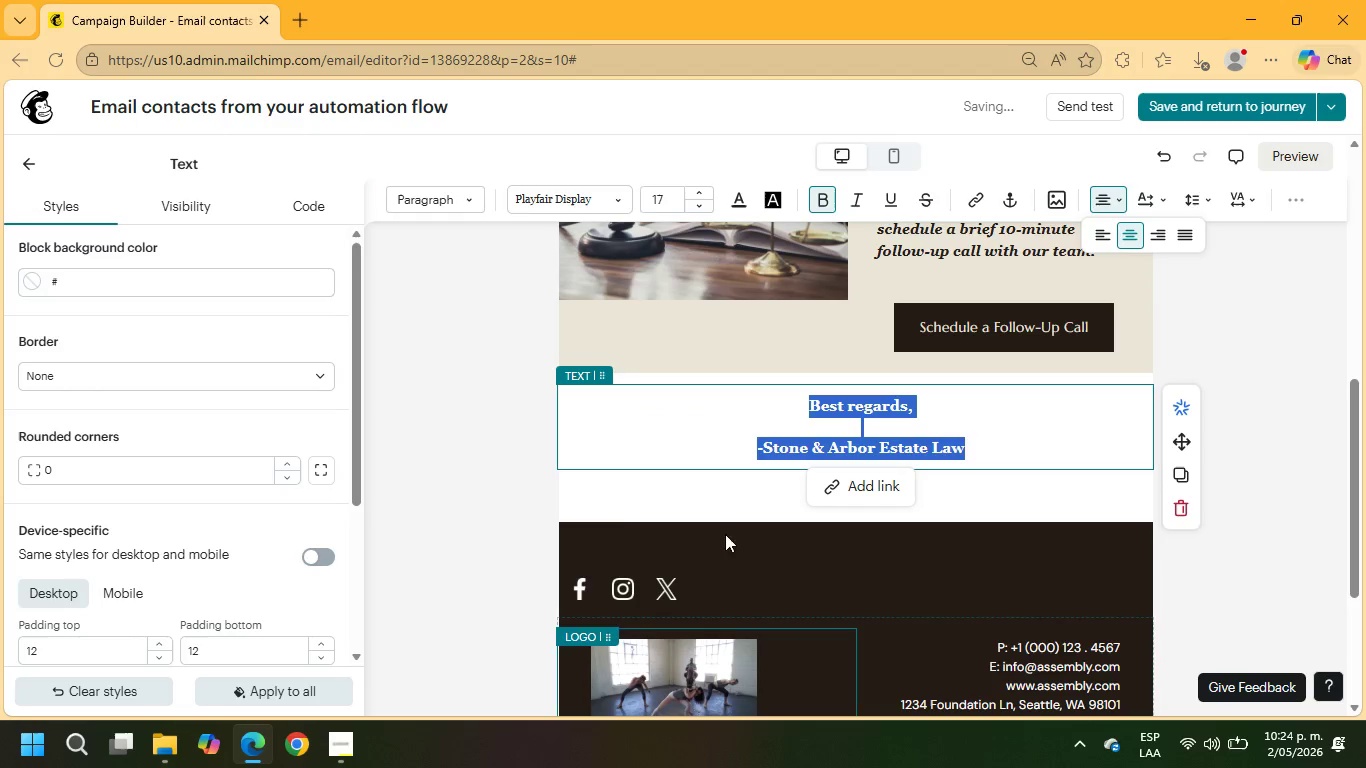 
left_click([711, 499])
 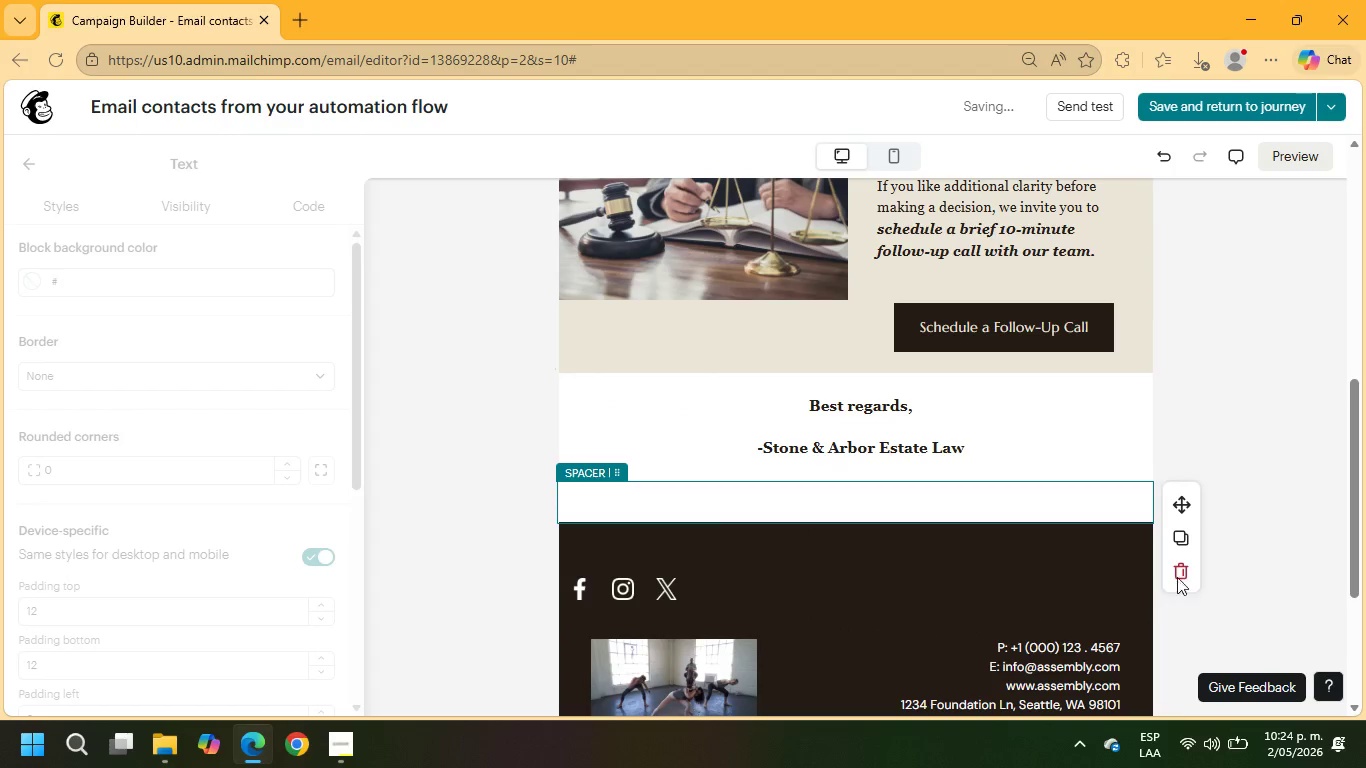 
left_click([1182, 567])
 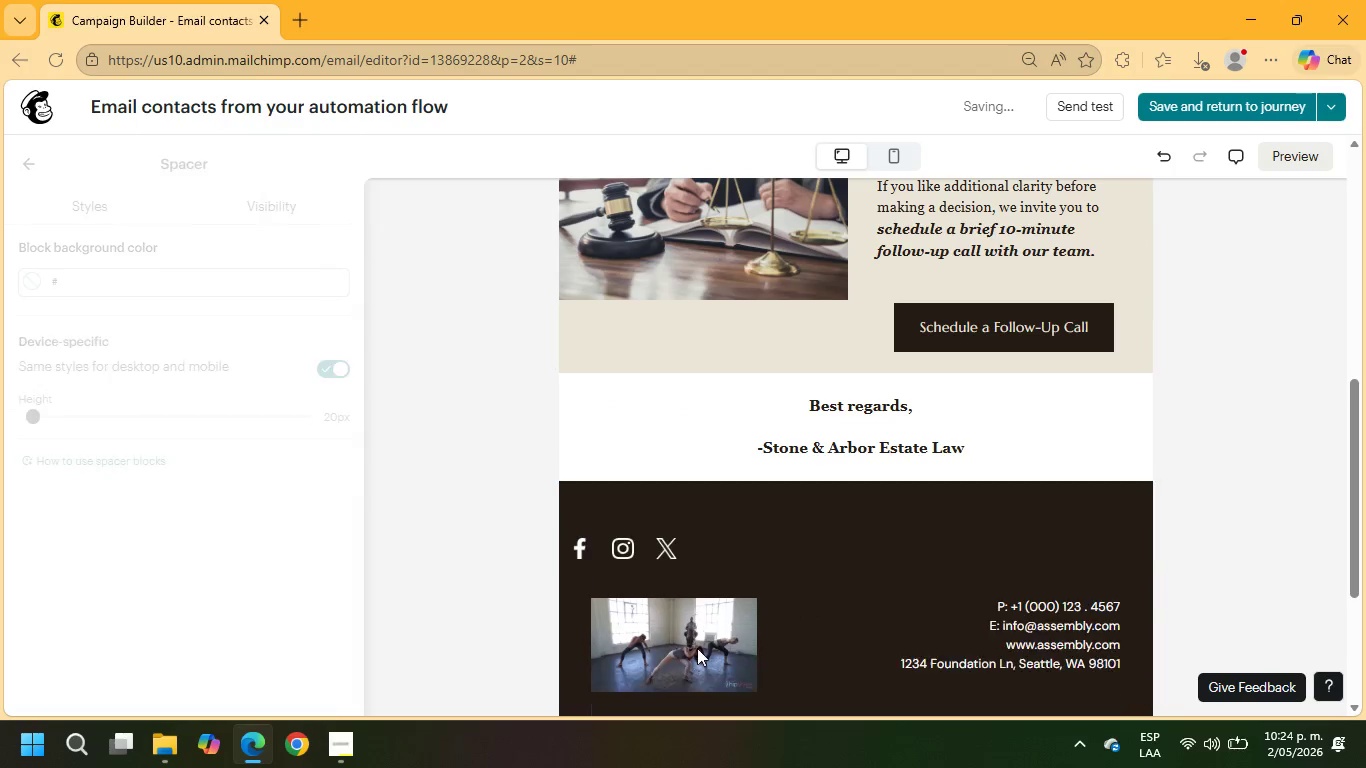 
left_click([667, 620])
 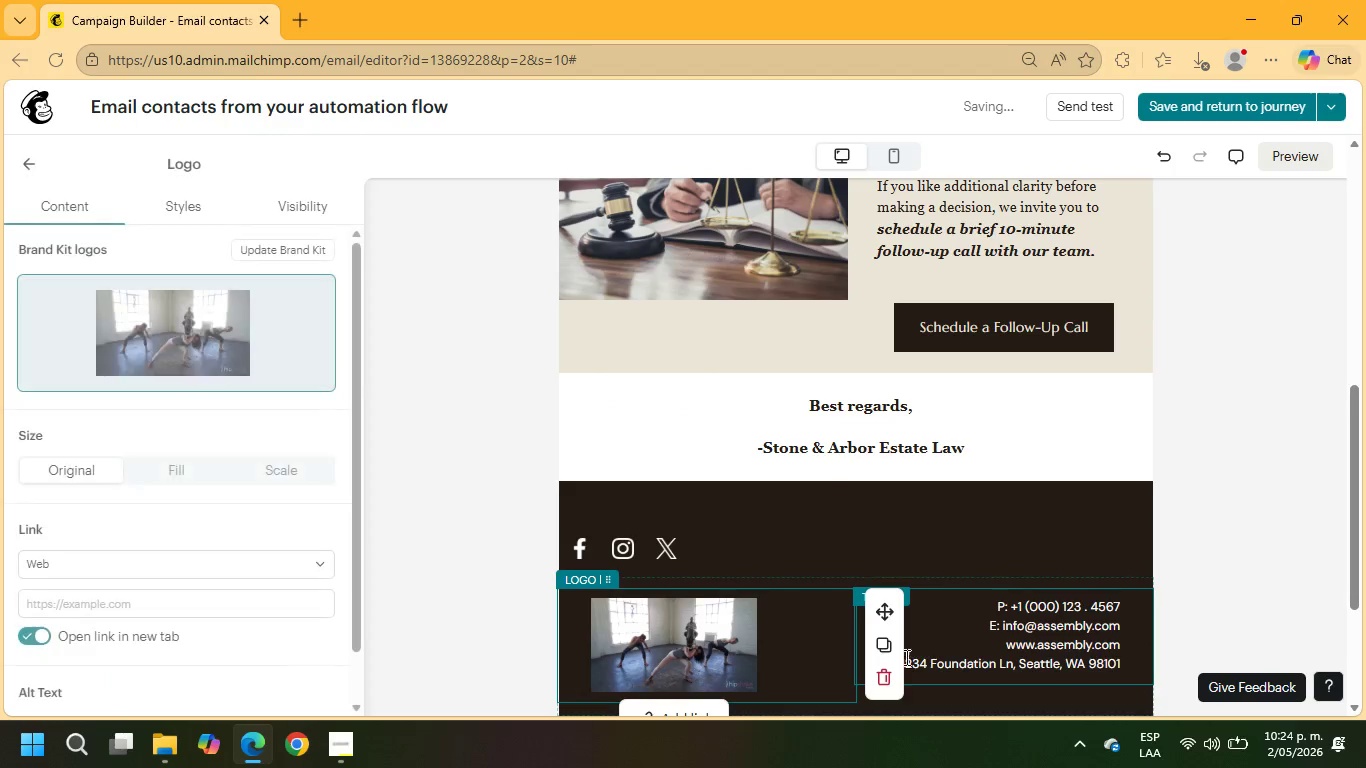 
left_click([888, 679])
 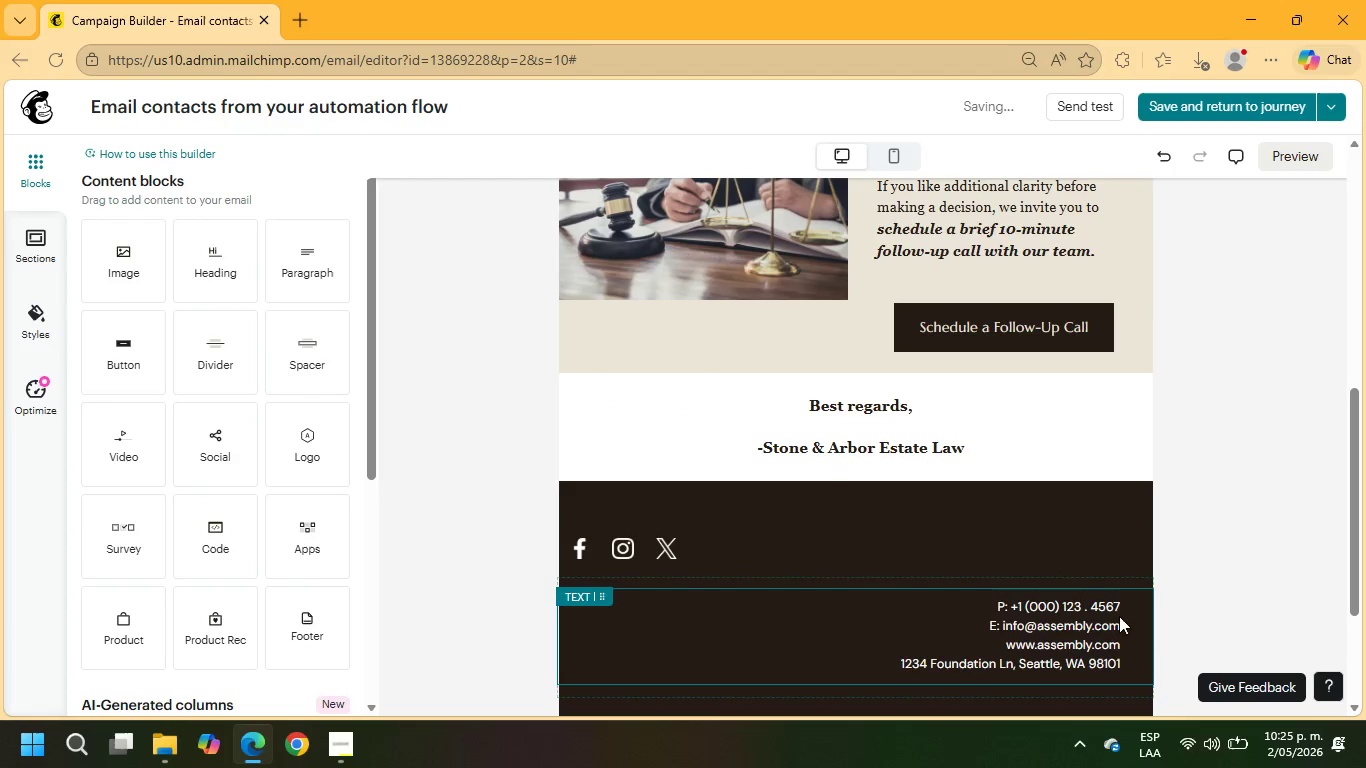 
left_click_drag(start_coordinate=[1119, 621], to_coordinate=[1035, 623])
 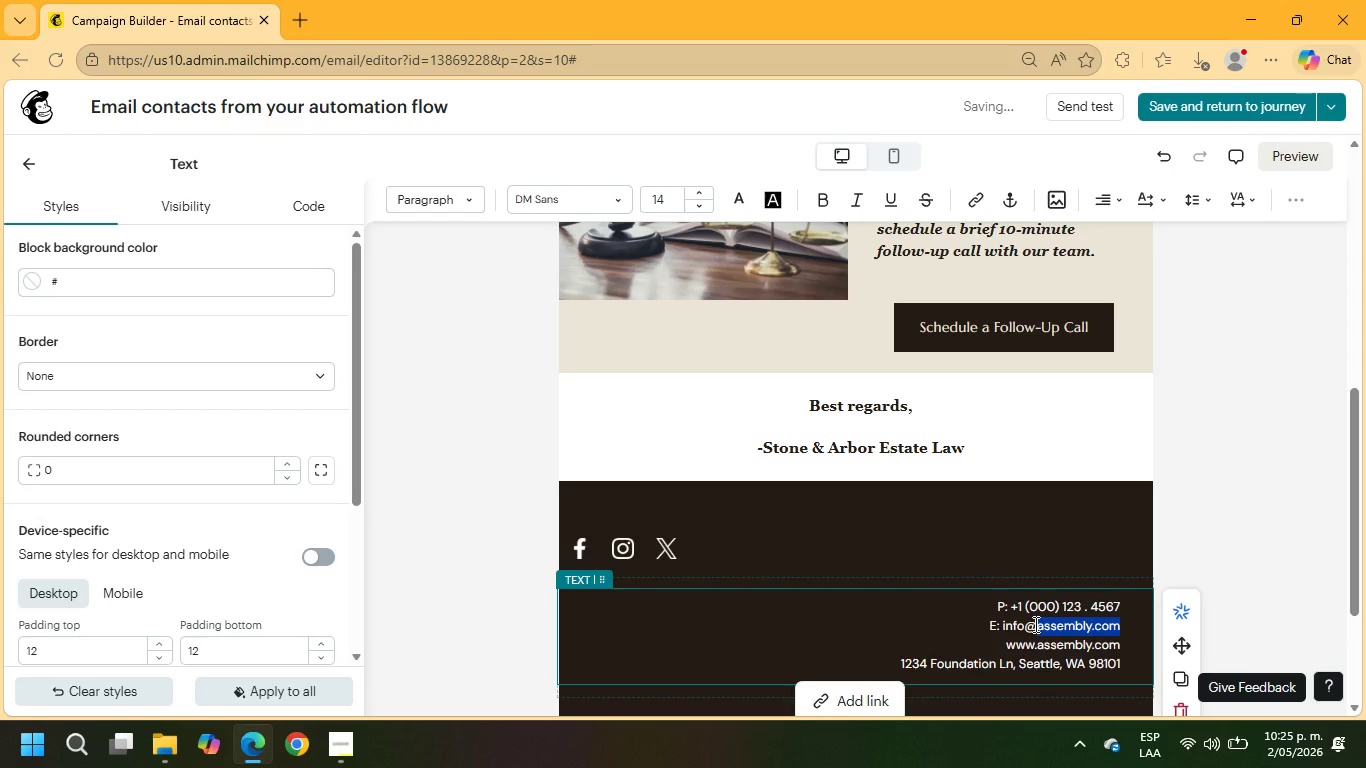 
type(stonearbor.com)
 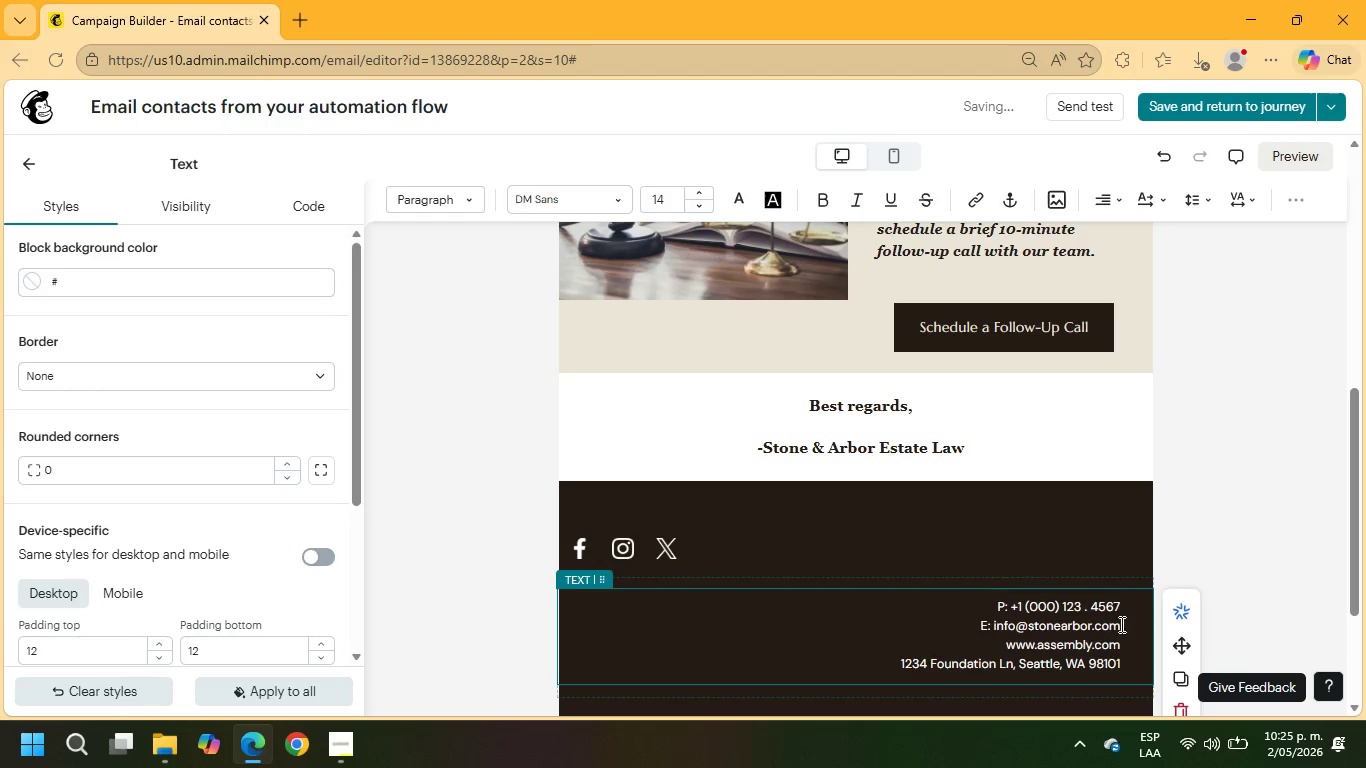 
left_click_drag(start_coordinate=[1120, 623], to_coordinate=[1017, 625])
 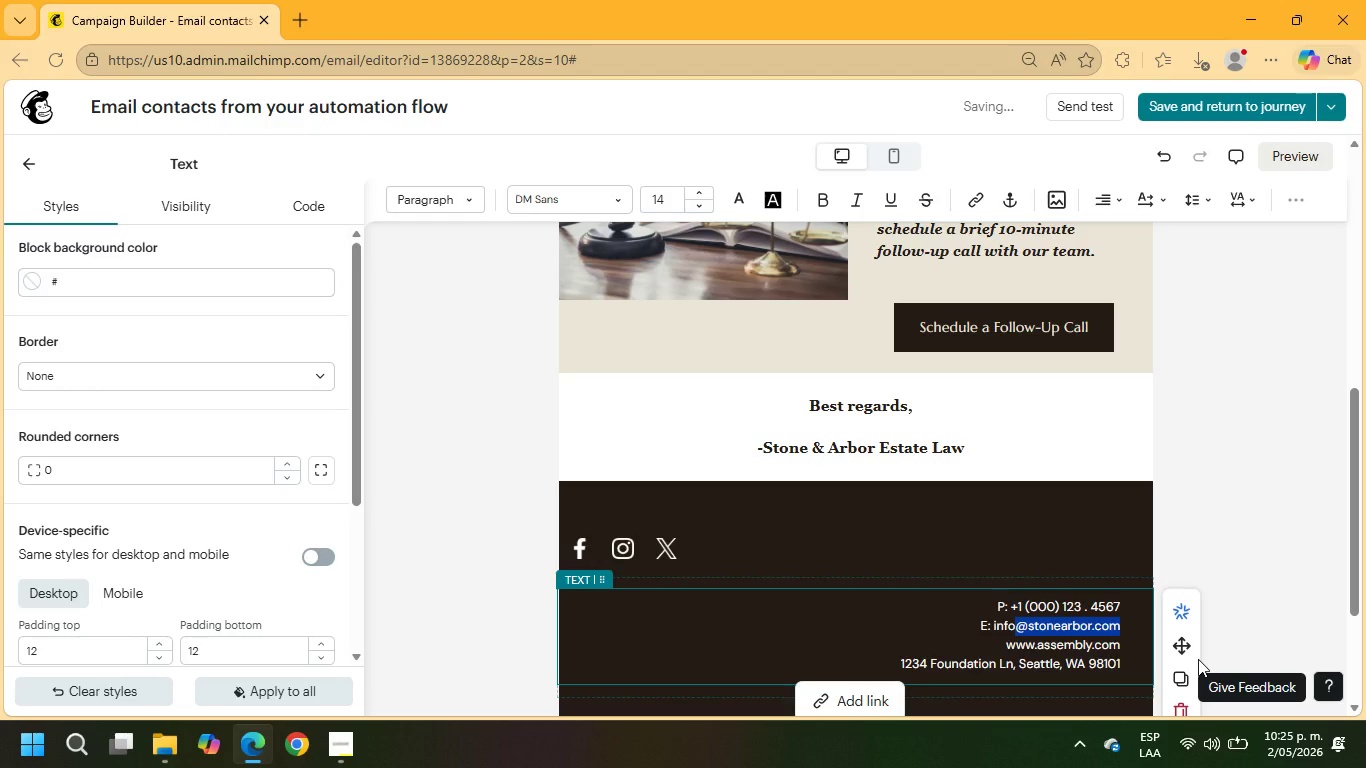 
hold_key(key=ControlLeft, duration=0.39)
 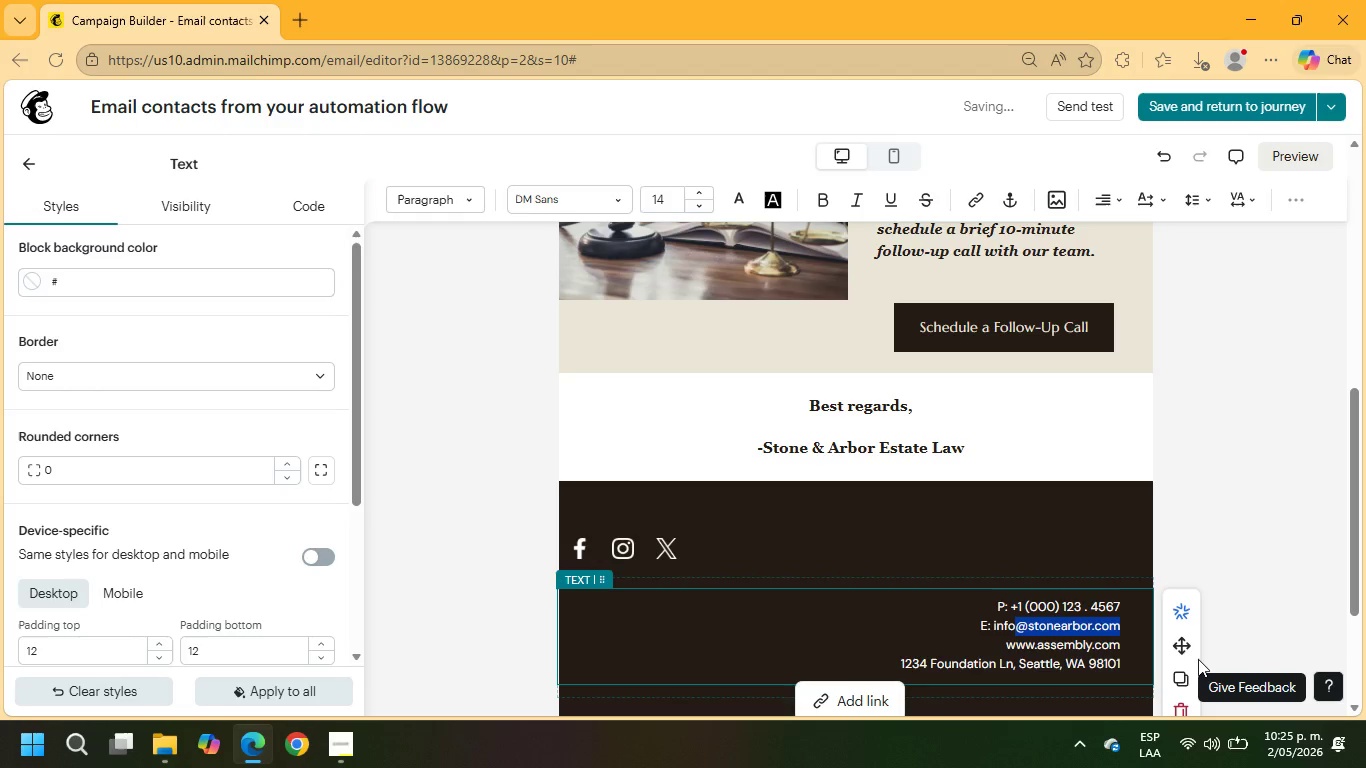 
key(Control+C)
 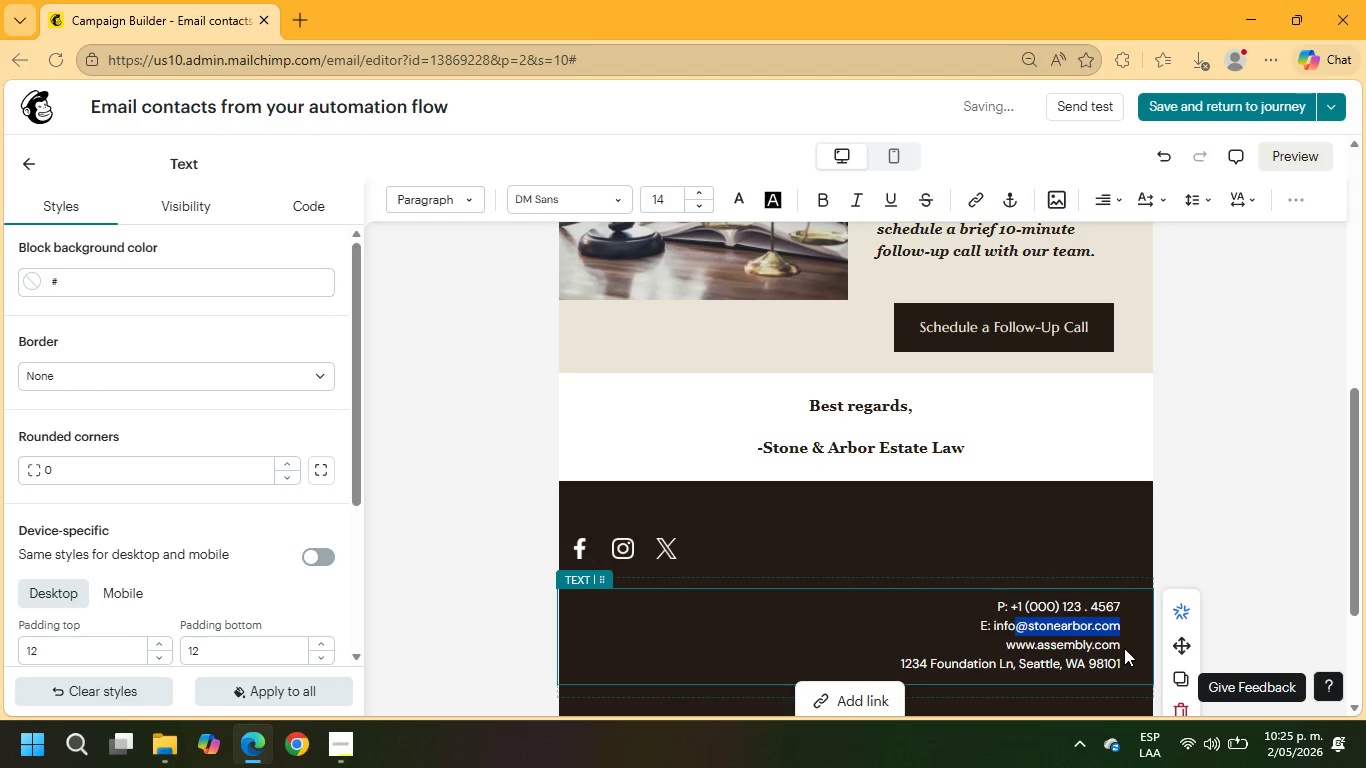 
left_click([1123, 647])
 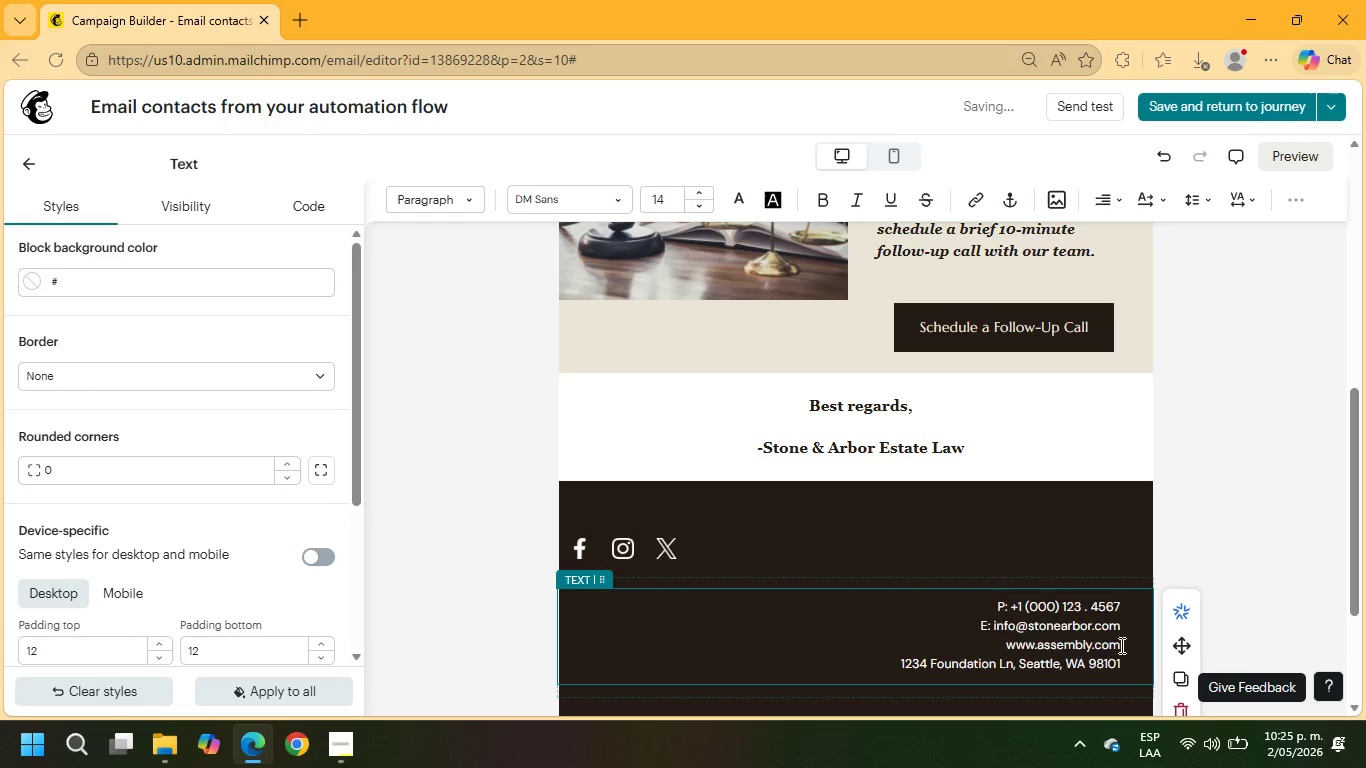 
left_click_drag(start_coordinate=[1120, 645], to_coordinate=[1041, 645])
 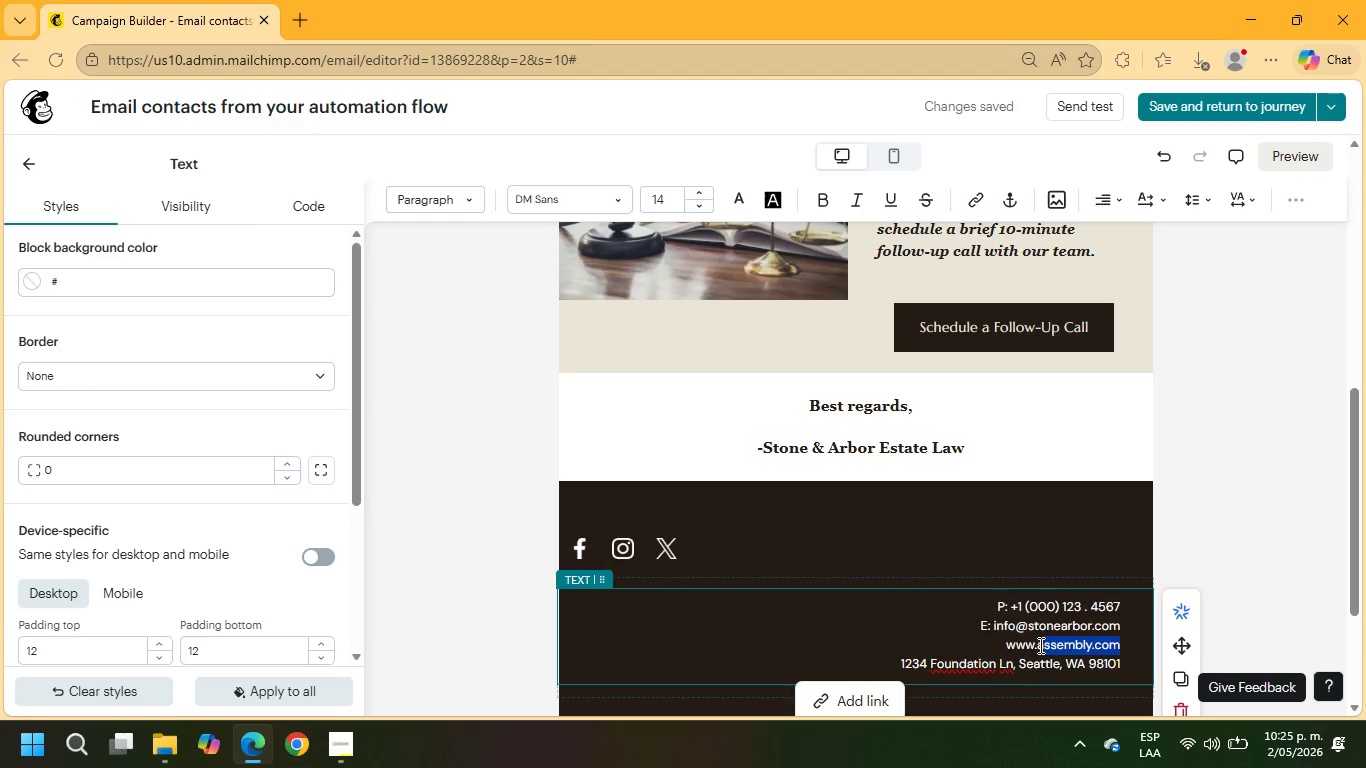 
key(Control+V)
 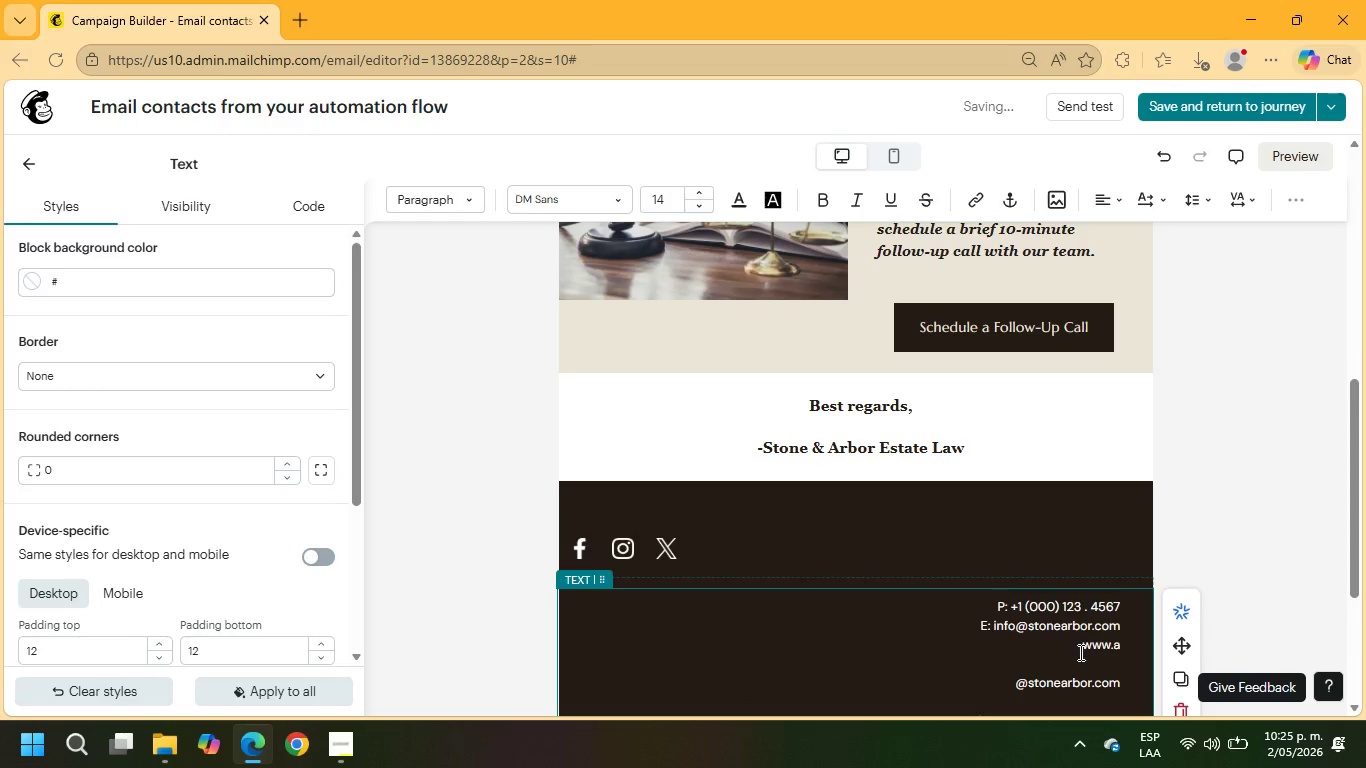 
key(Control+Z)
 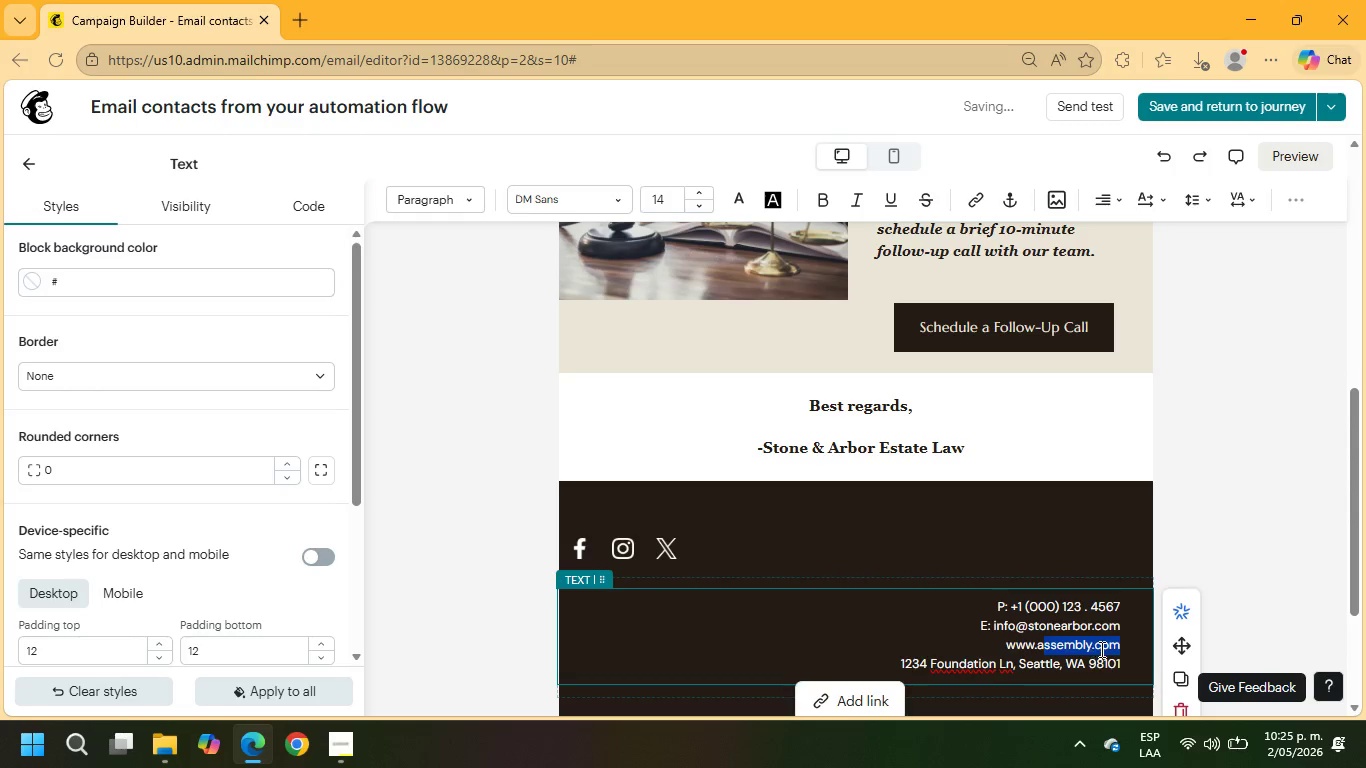 
left_click([1119, 644])
 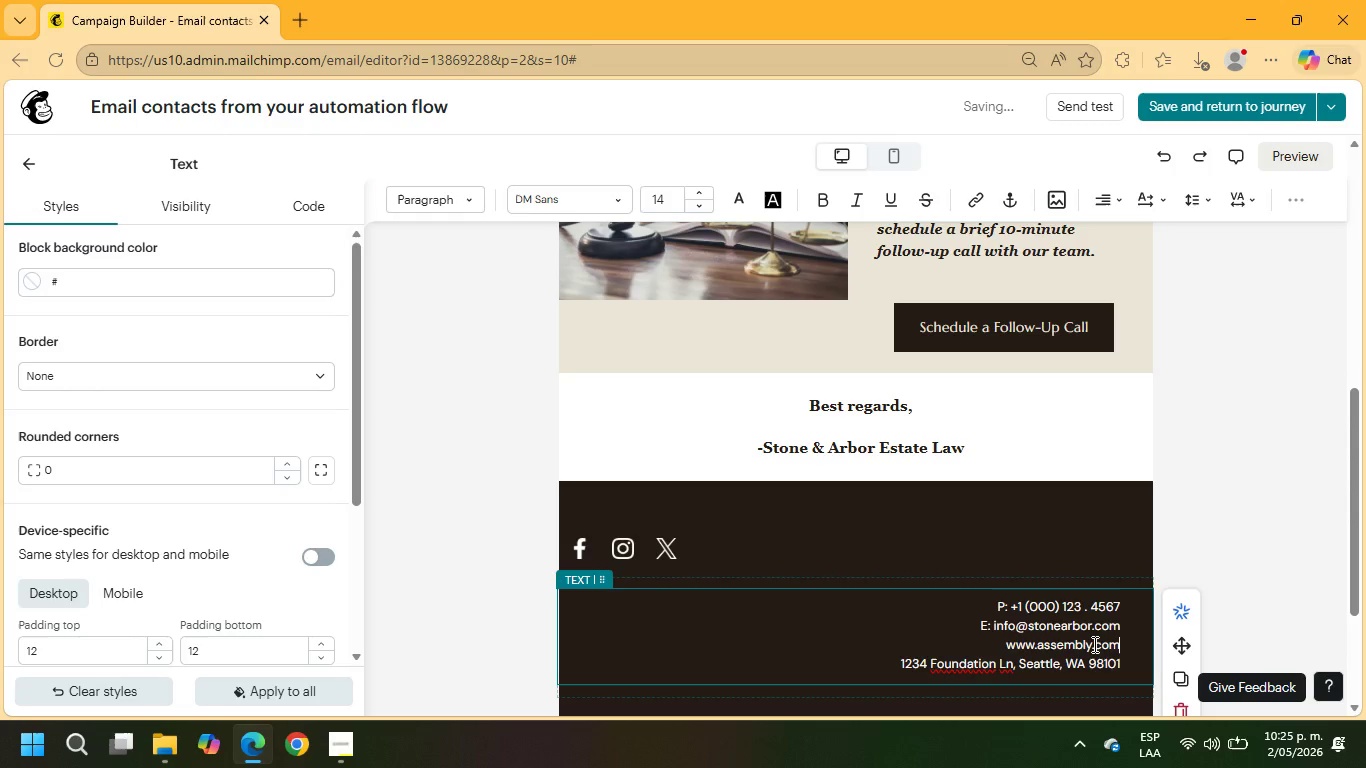 
left_click_drag(start_coordinate=[1093, 644], to_coordinate=[1040, 646])
 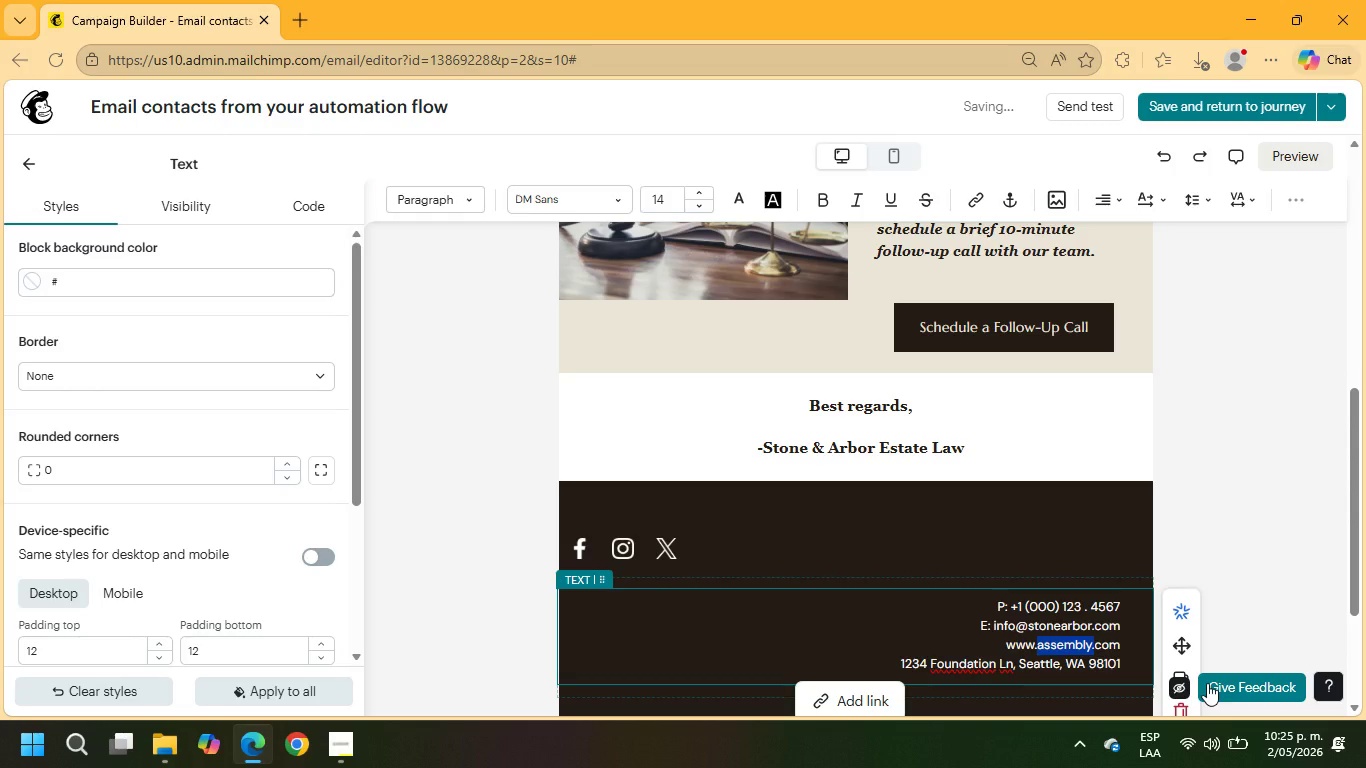 
type(stonearbor.)
 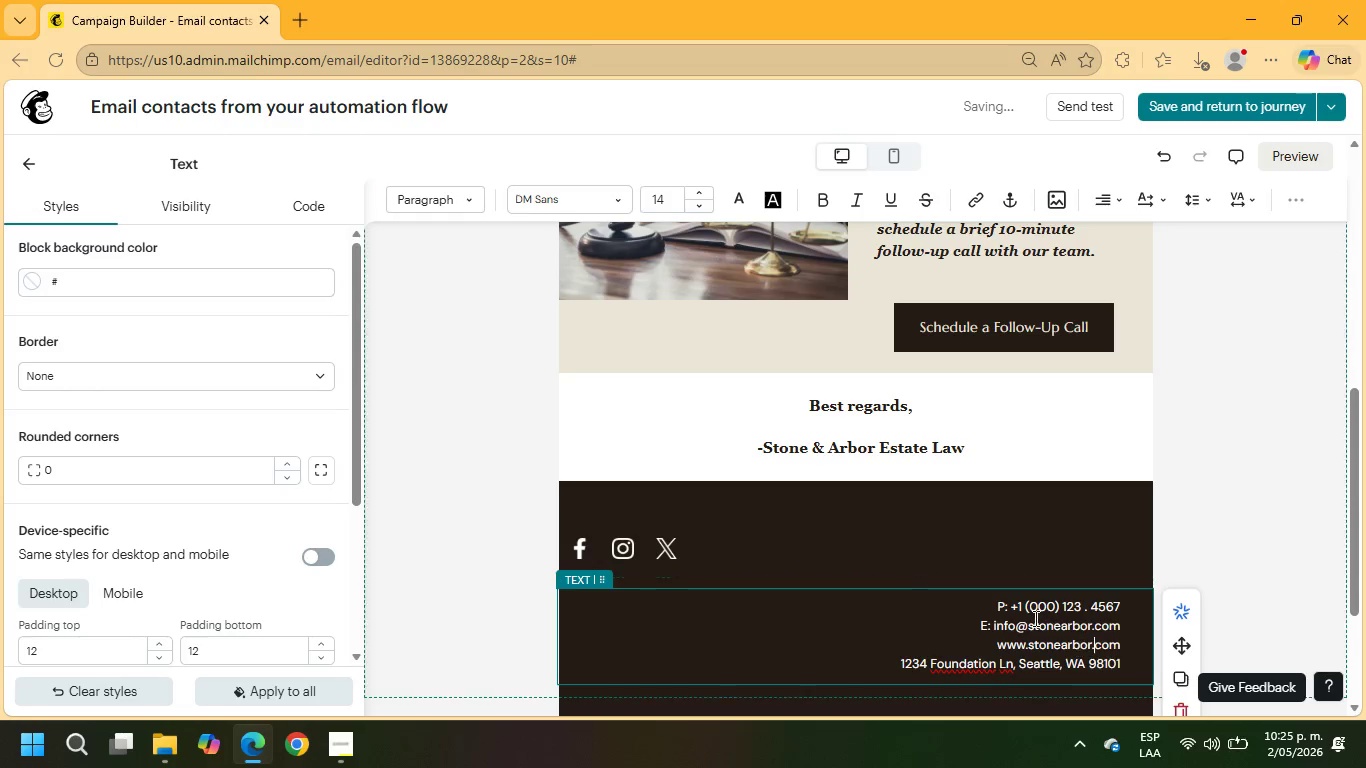 
scroll: coordinate [1045, 618], scroll_direction: down, amount: 4.0
 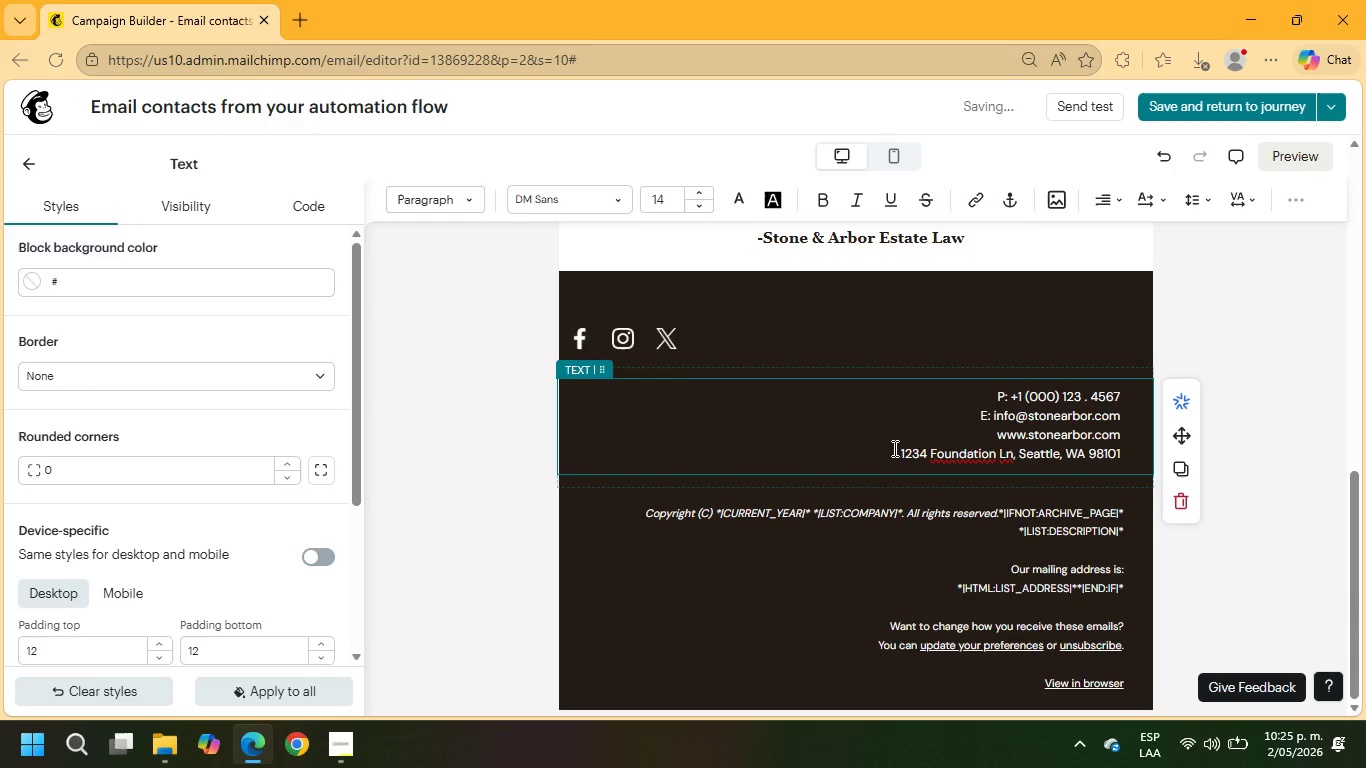 
left_click_drag(start_coordinate=[896, 451], to_coordinate=[1123, 451])
 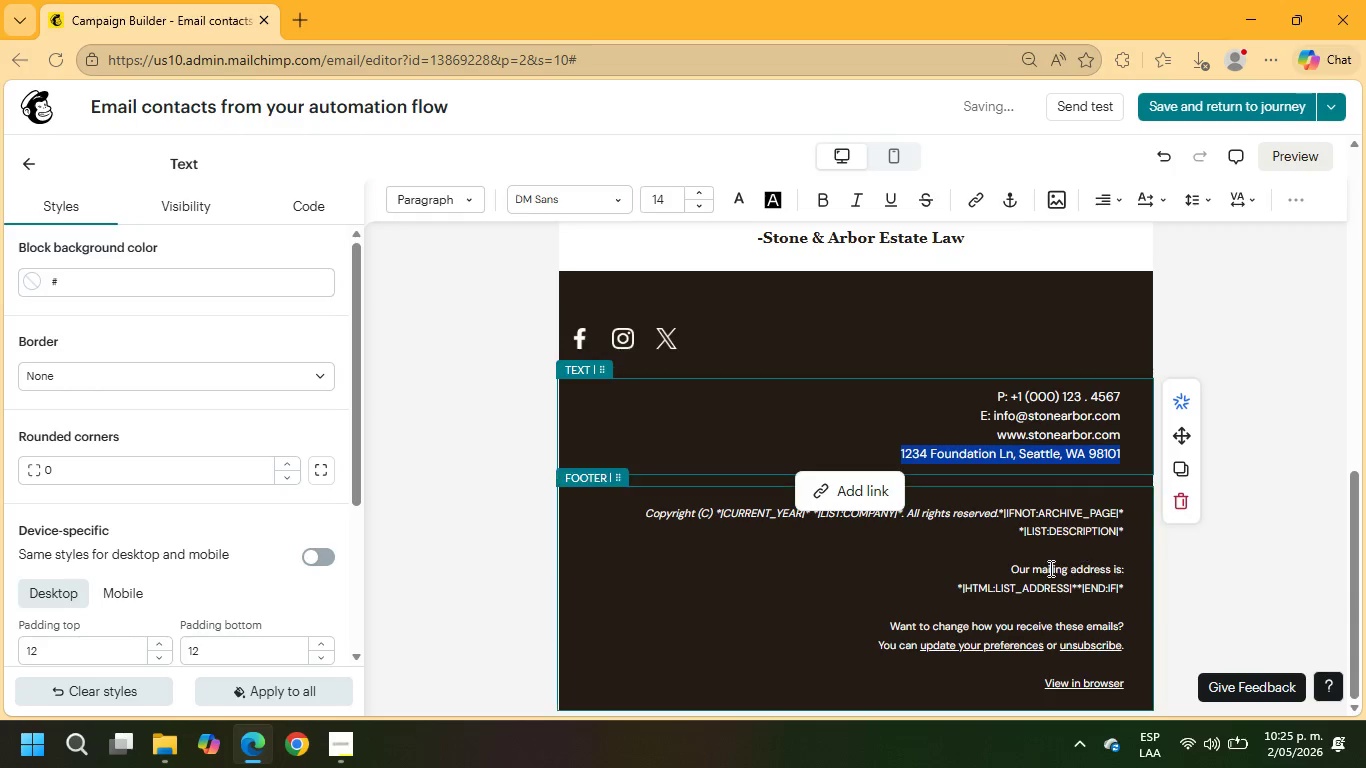 
scroll: coordinate [1050, 555], scroll_direction: up, amount: 17.0
 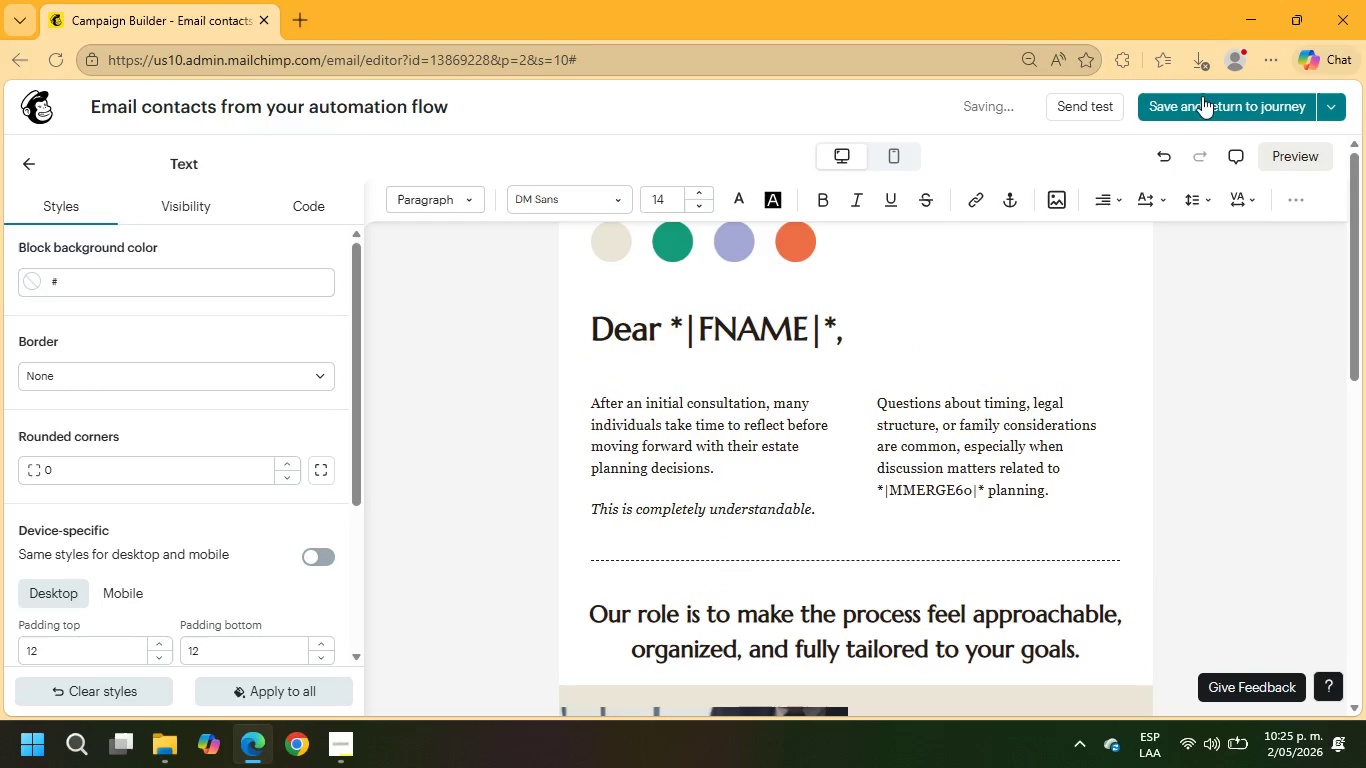 
left_click([1196, 104])
 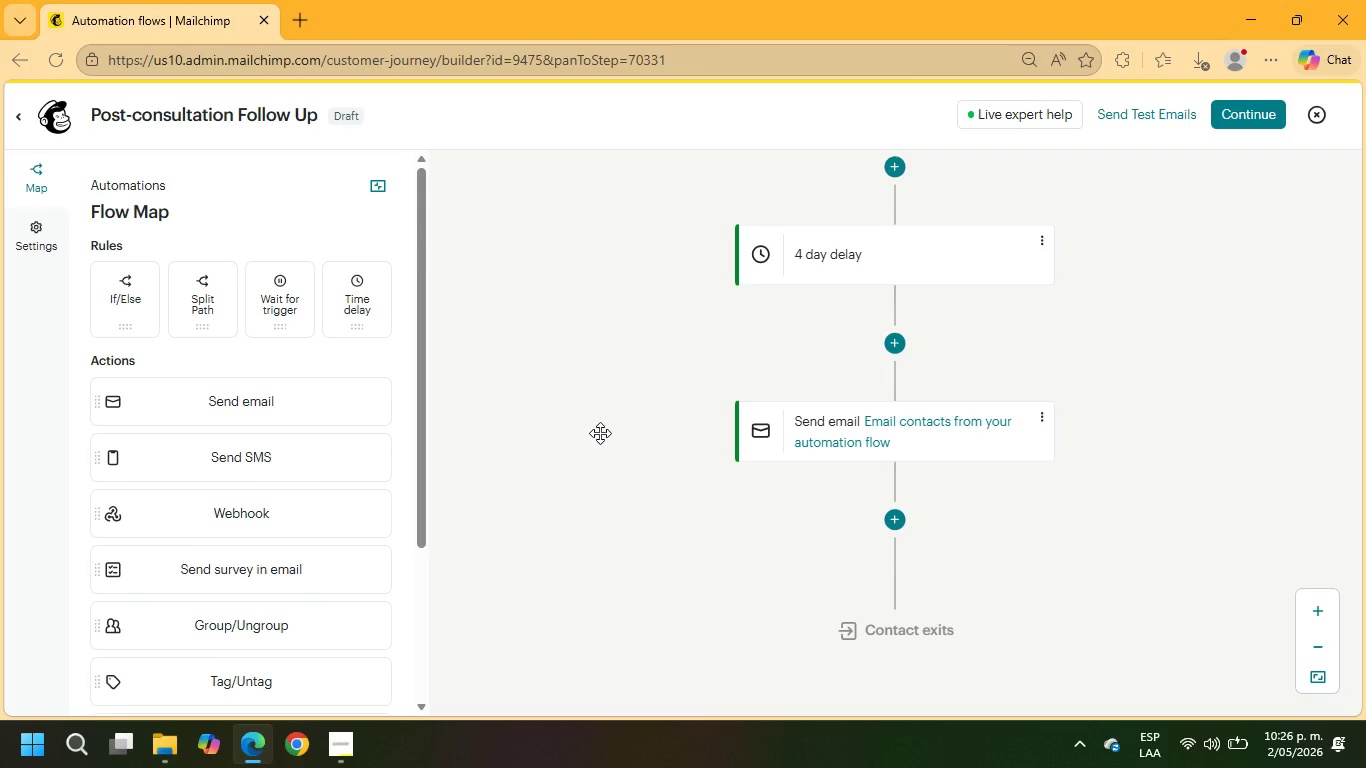 
wait(20.45)
 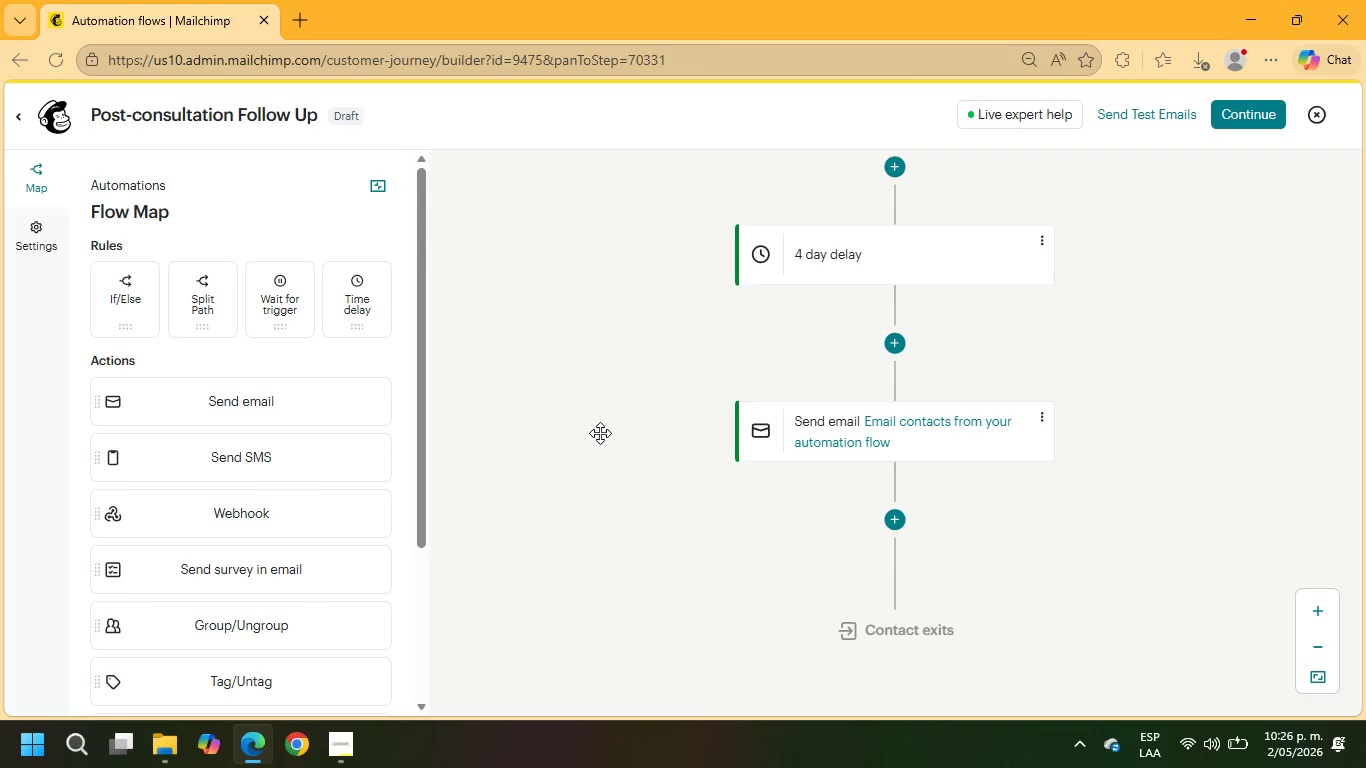 
left_click([45, 233])
 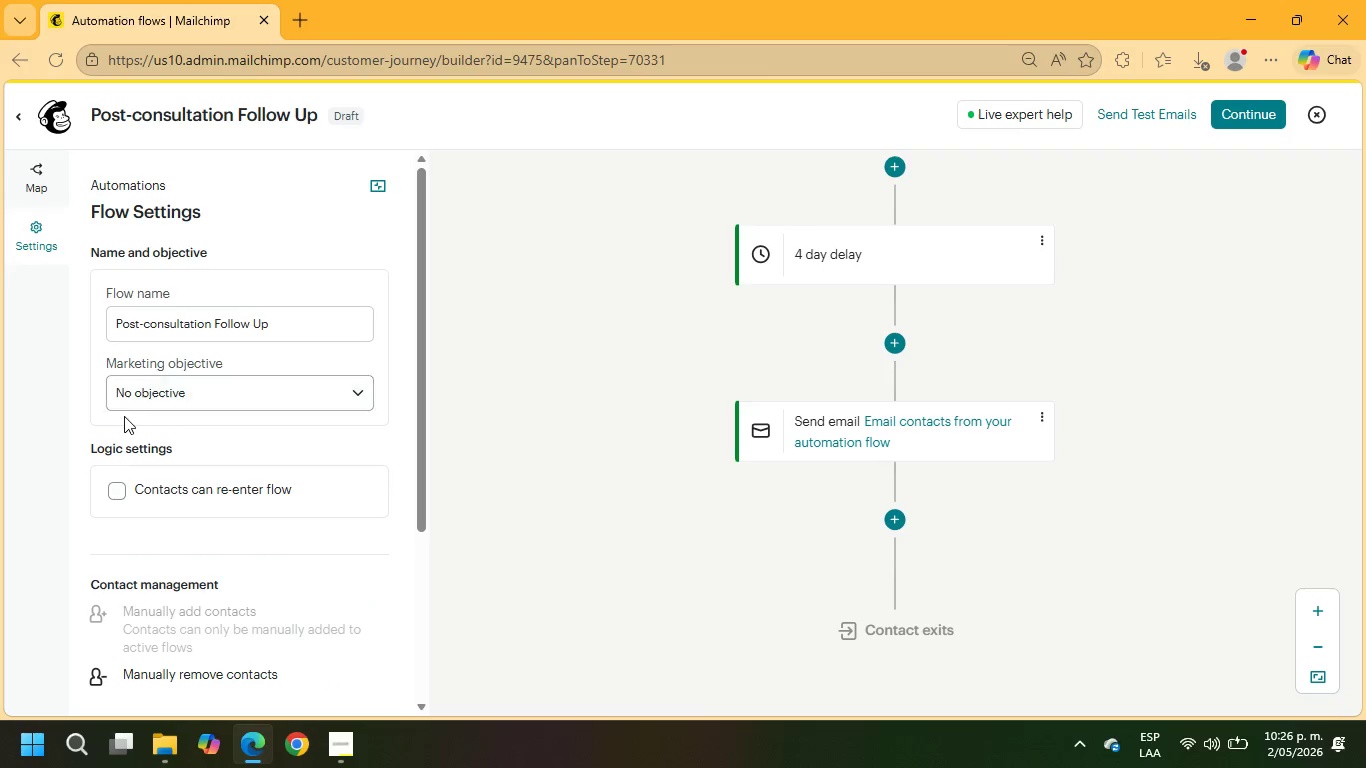 
scroll: coordinate [244, 451], scroll_direction: down, amount: 5.0
 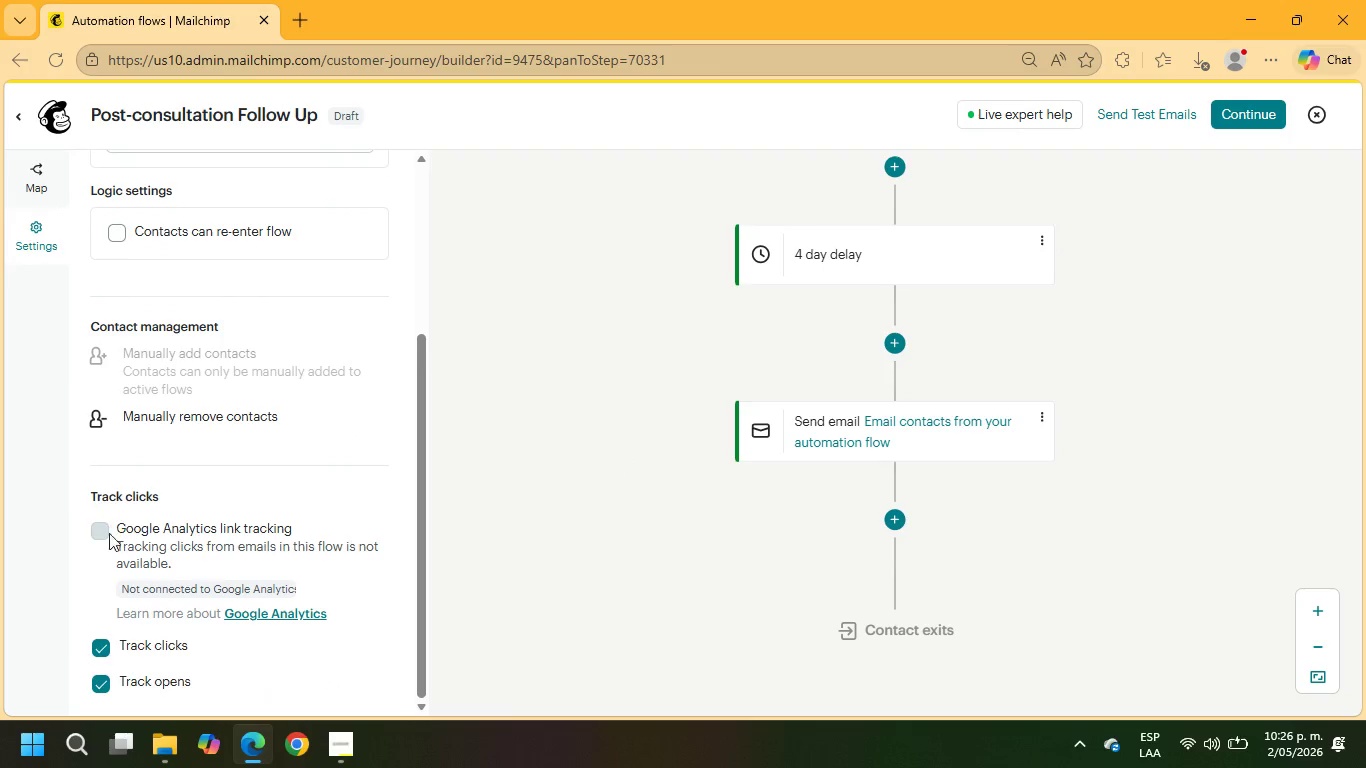 
scroll: coordinate [911, 358], scroll_direction: up, amount: 8.0
 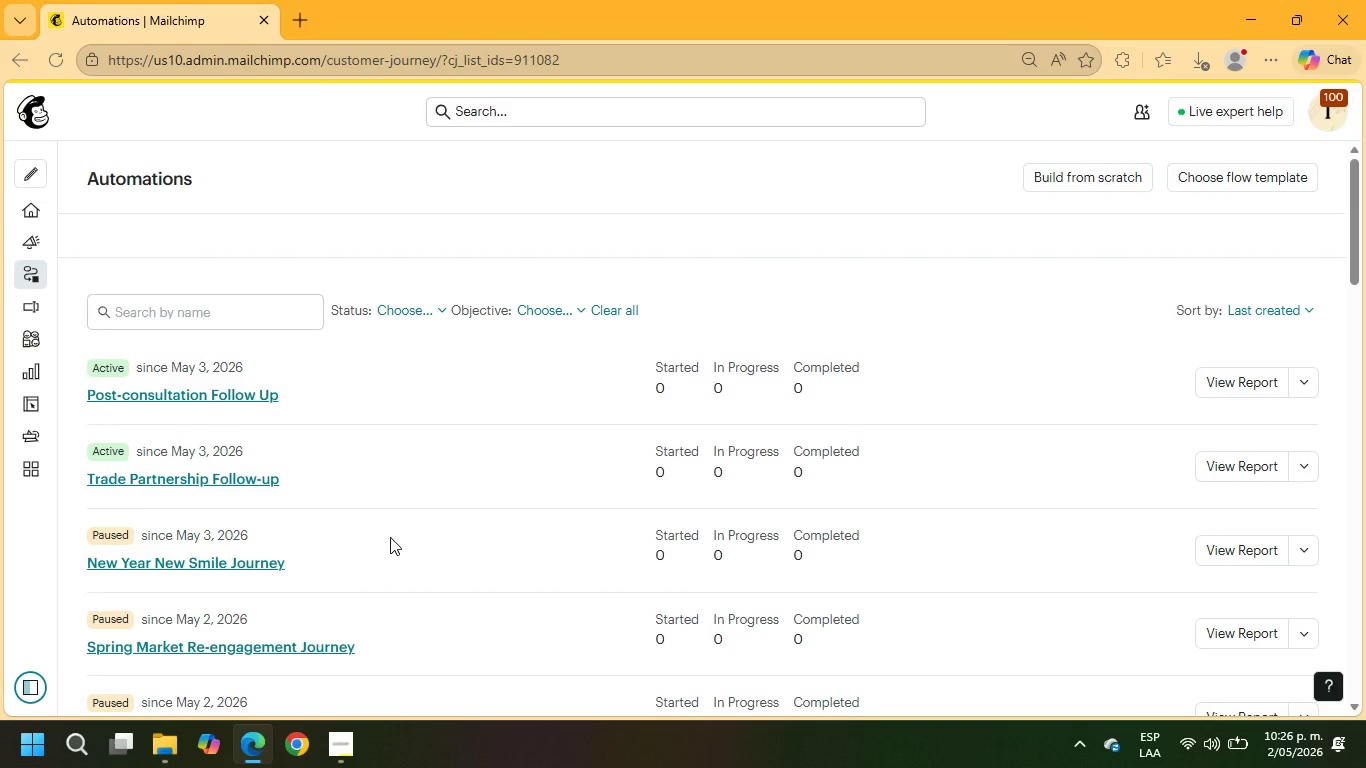 
wait(28.52)
 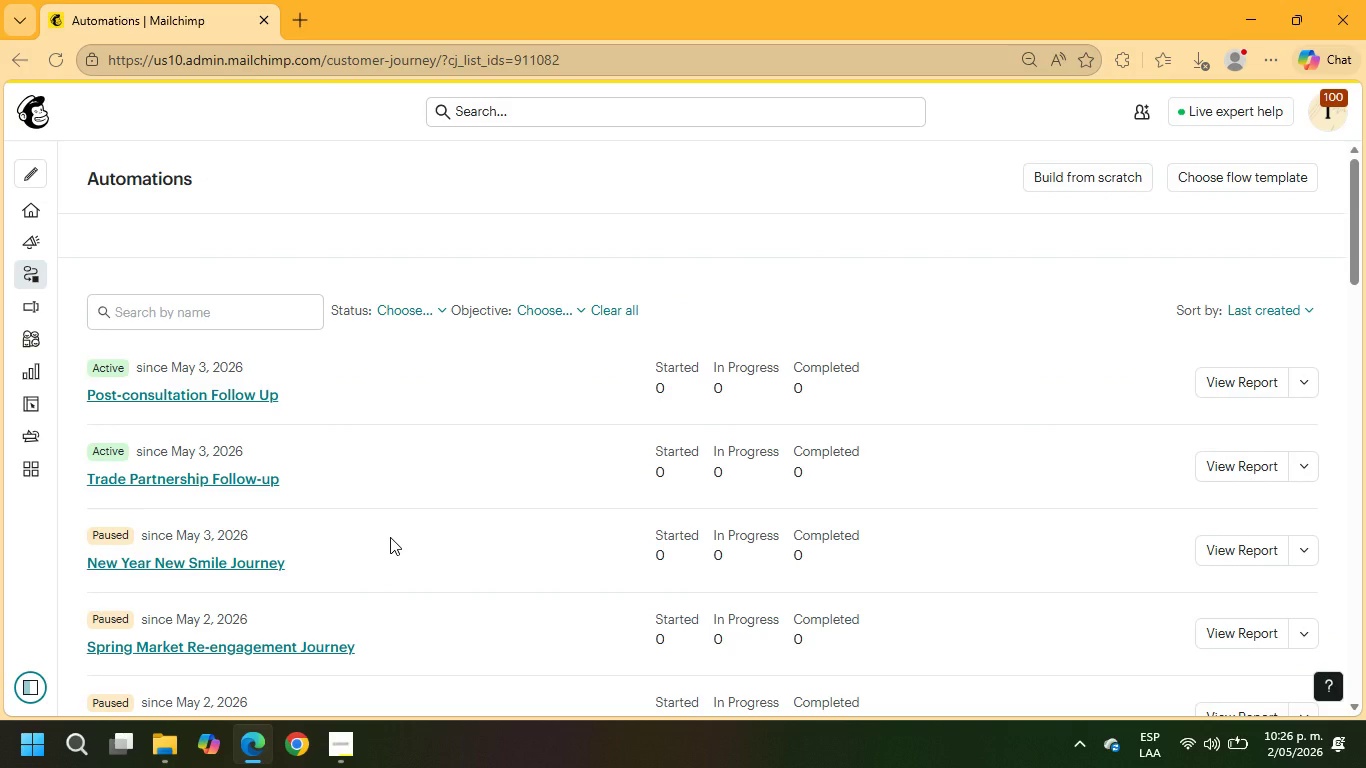 
left_click([92, 383])
 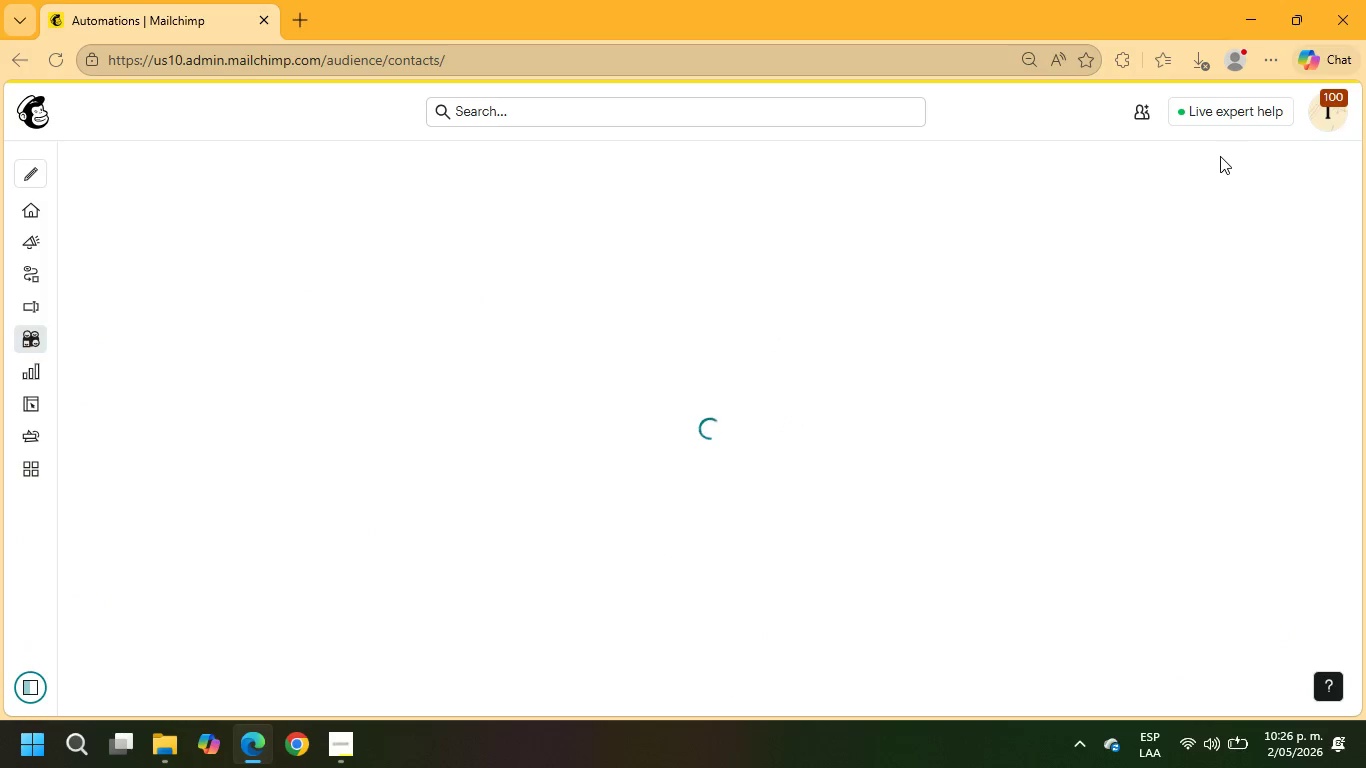 
left_click([1176, 178])
 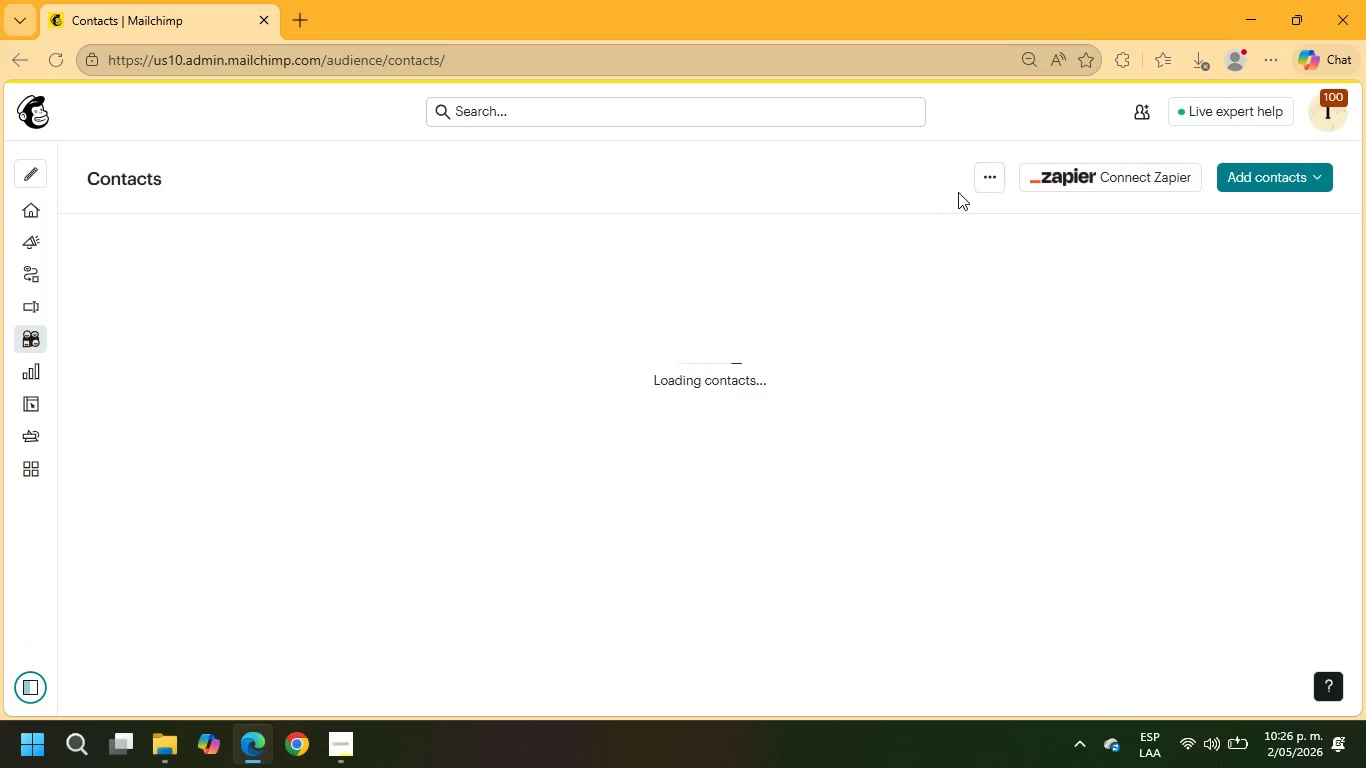 
left_click([972, 178])
 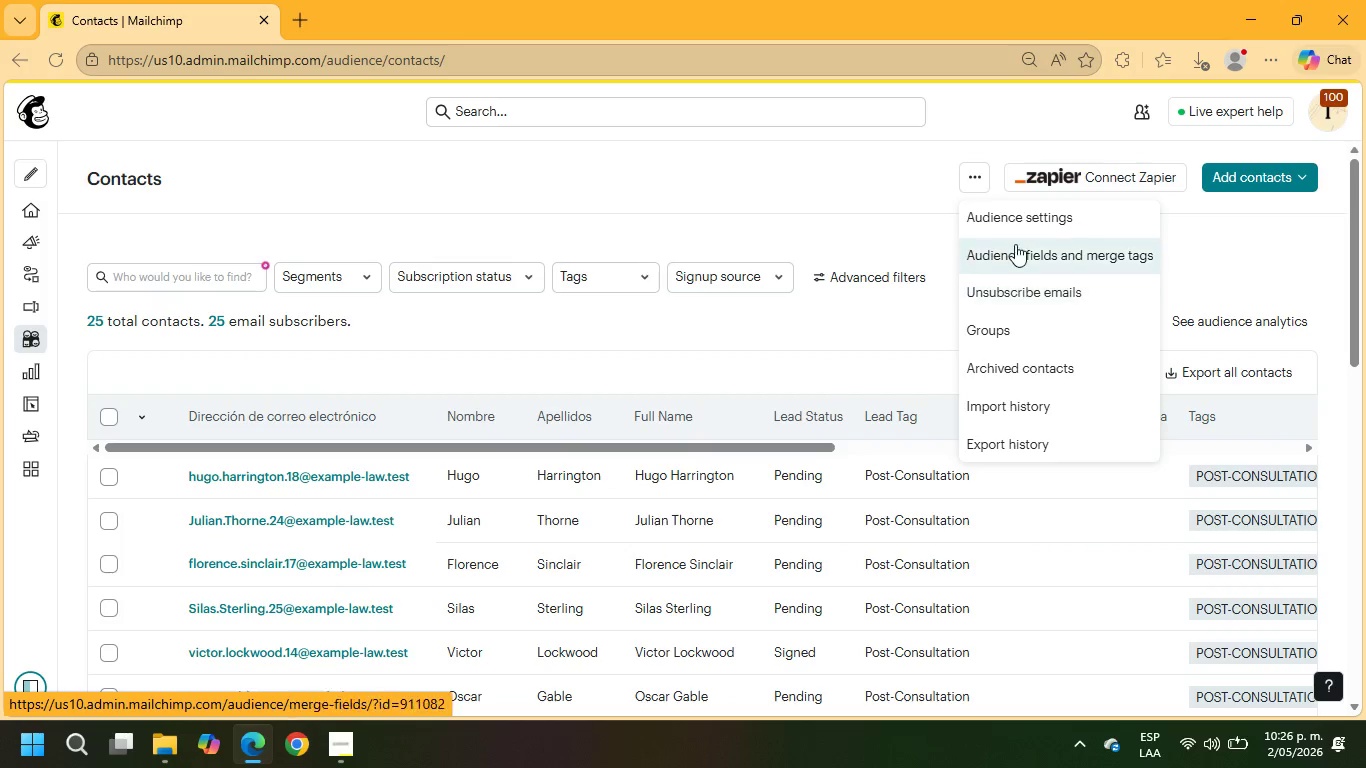 
left_click([1017, 227])
 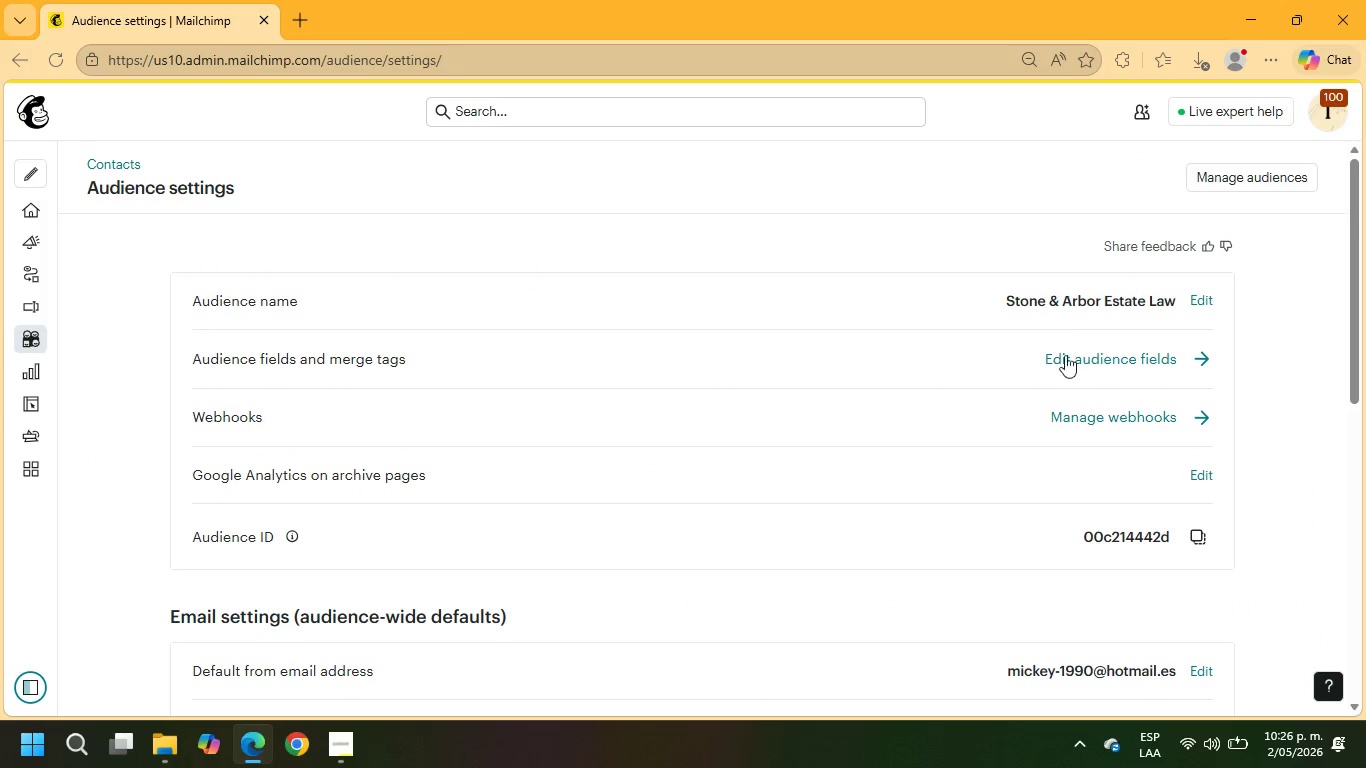 
scroll: coordinate [1114, 415], scroll_direction: down, amount: 1.0
 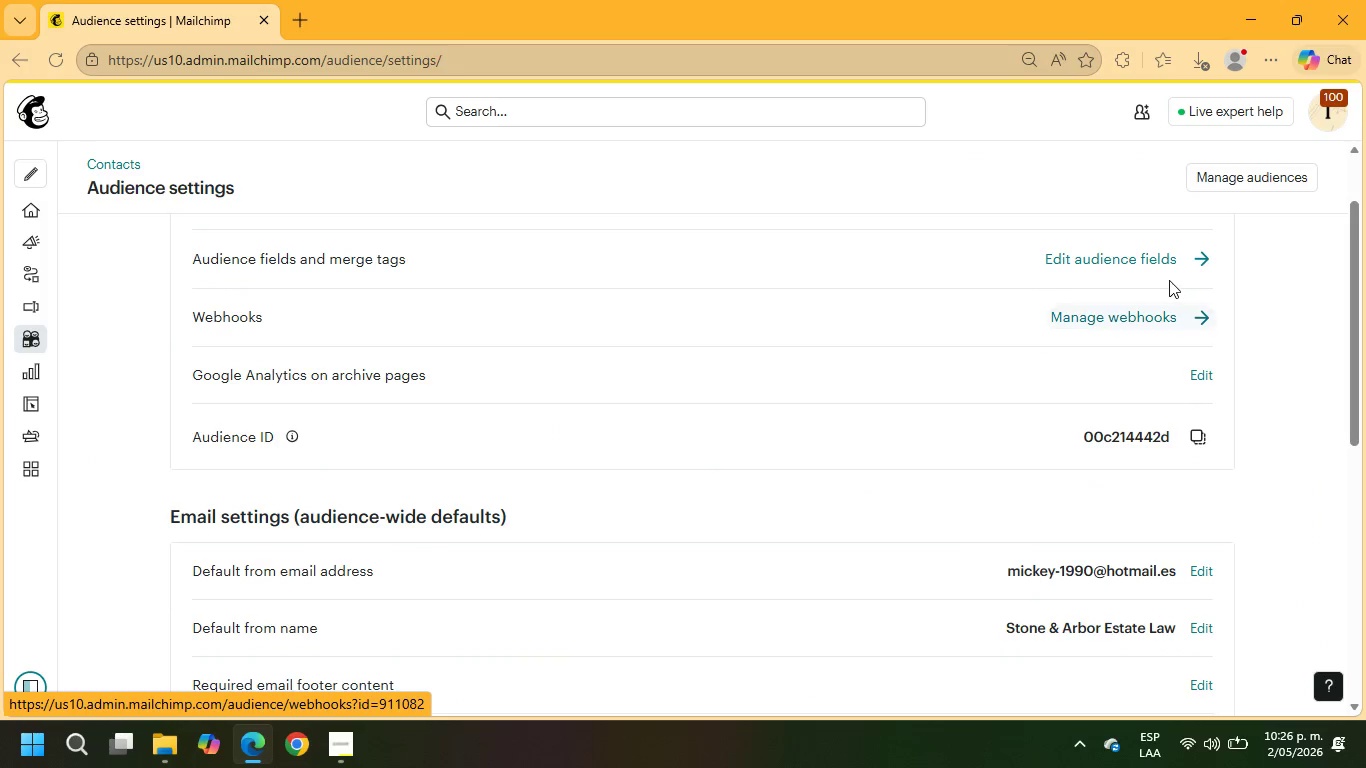 
left_click([1142, 266])
 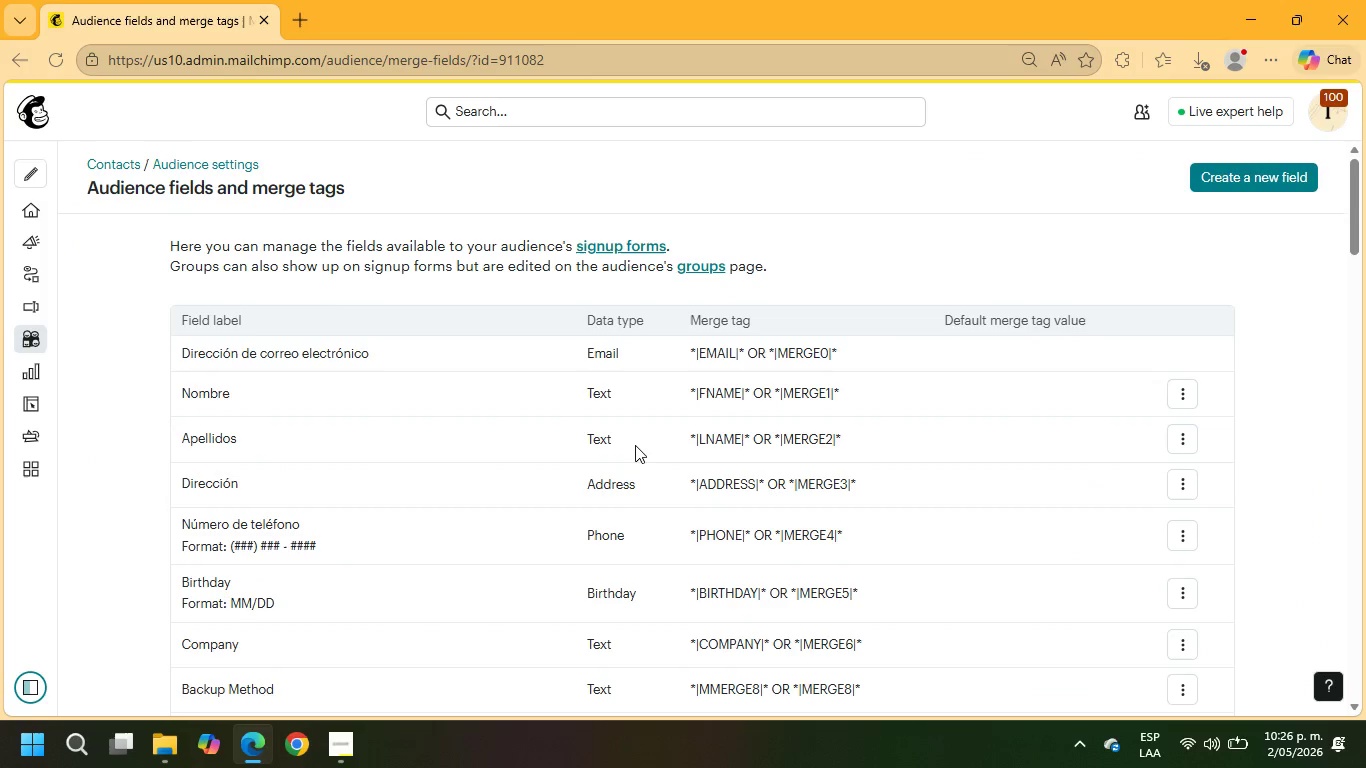 
scroll: coordinate [638, 465], scroll_direction: down, amount: 29.0
 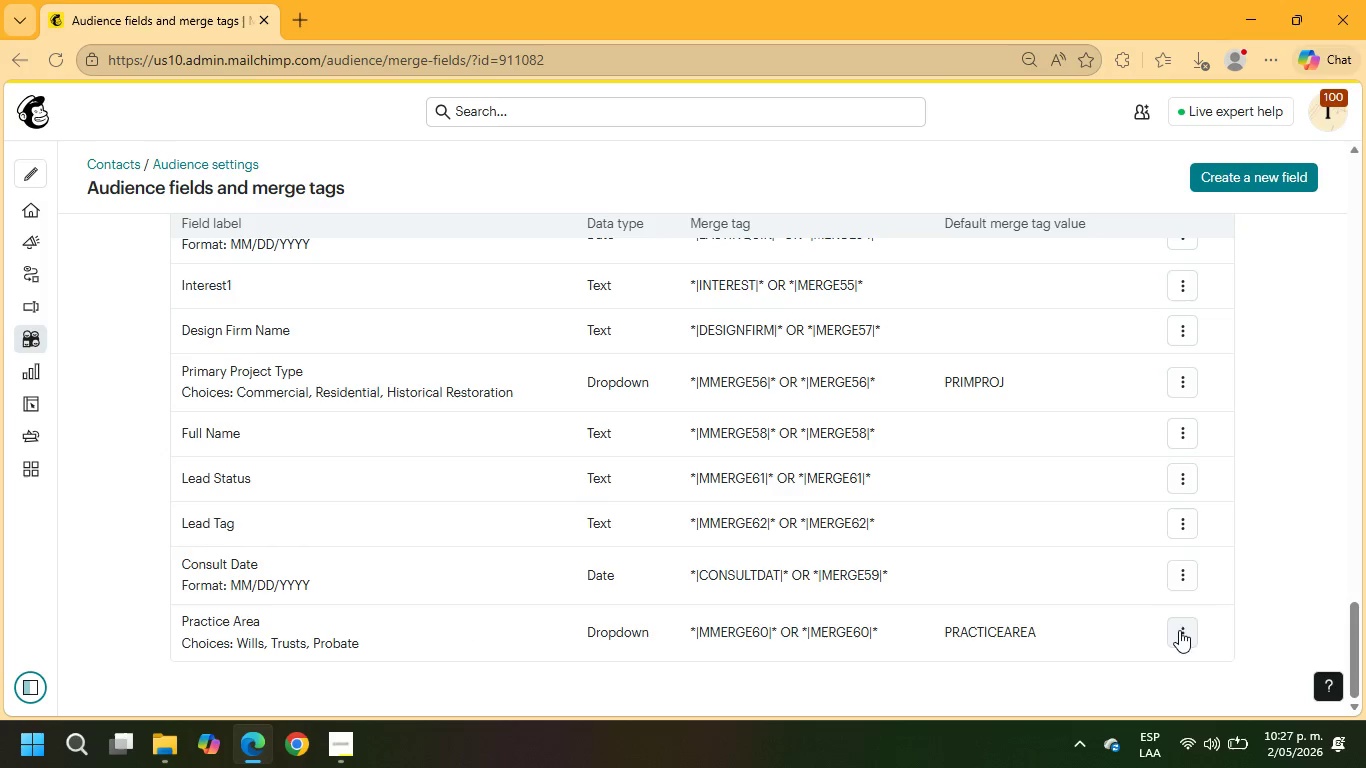 
left_click([1197, 545])
 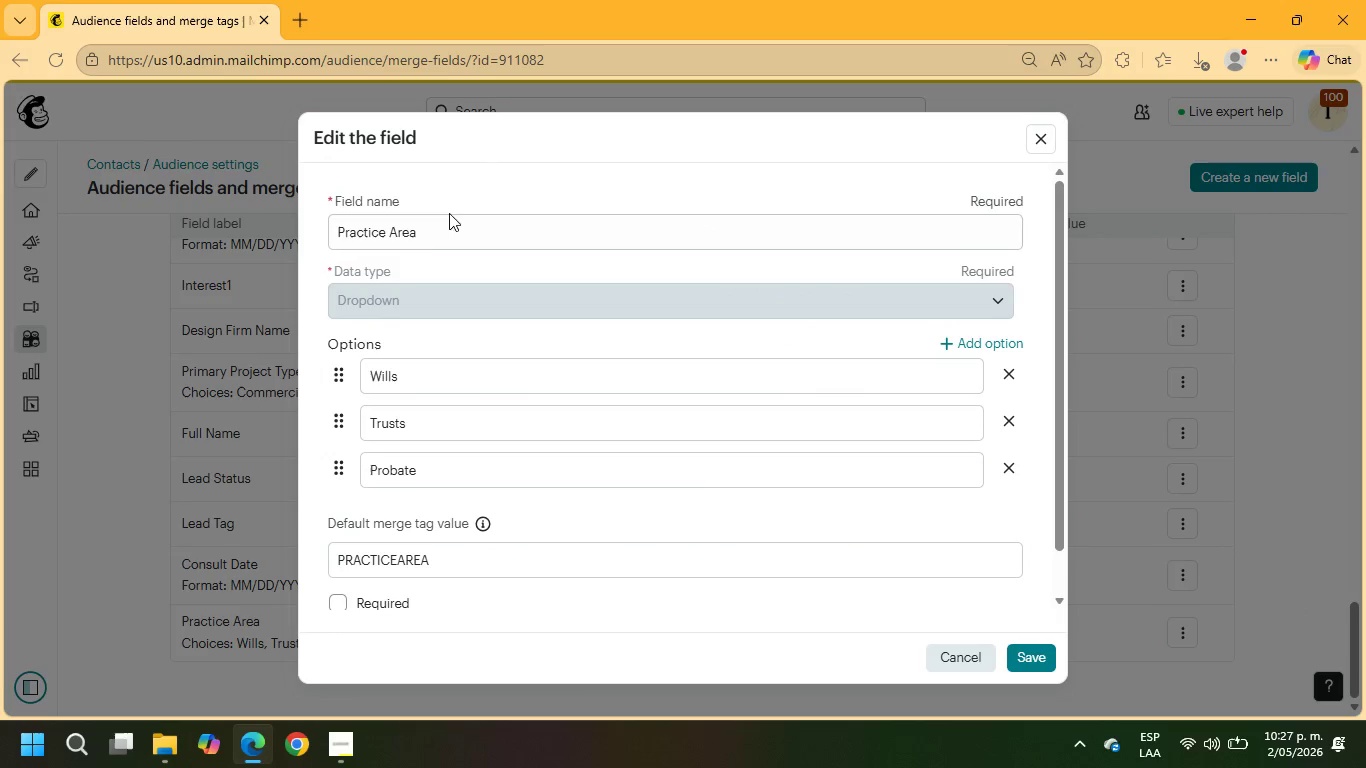 
left_click_drag(start_coordinate=[460, 238], to_coordinate=[296, 233])
 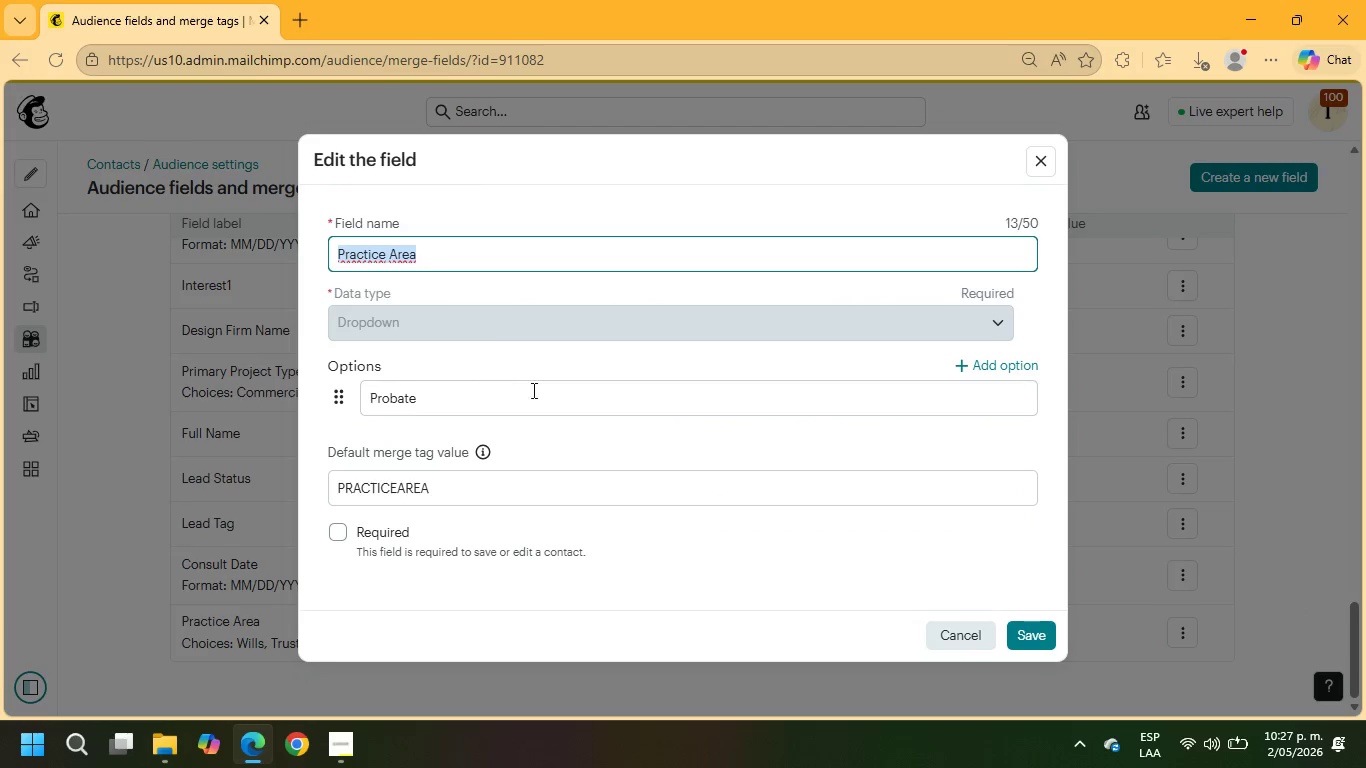 
left_click_drag(start_coordinate=[461, 408], to_coordinate=[251, 407])
 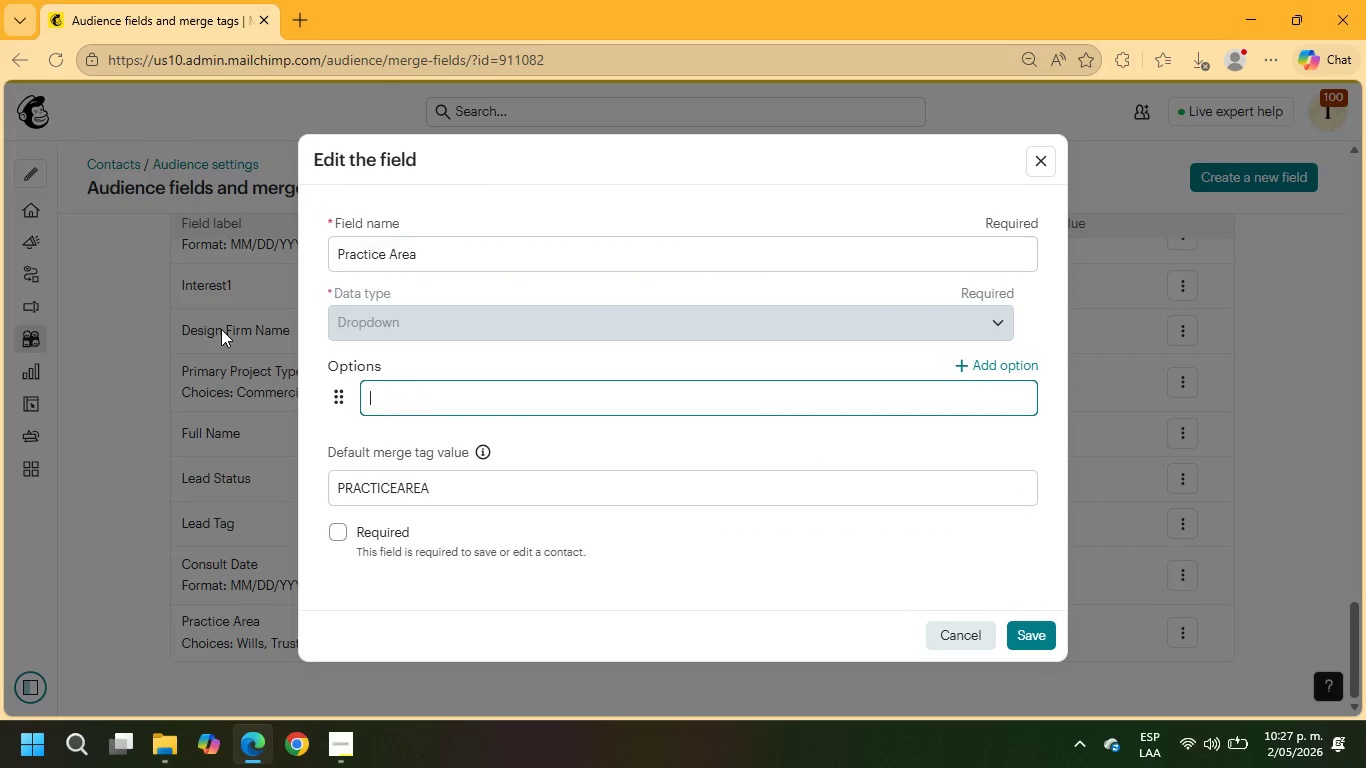 
key(Backspace)
 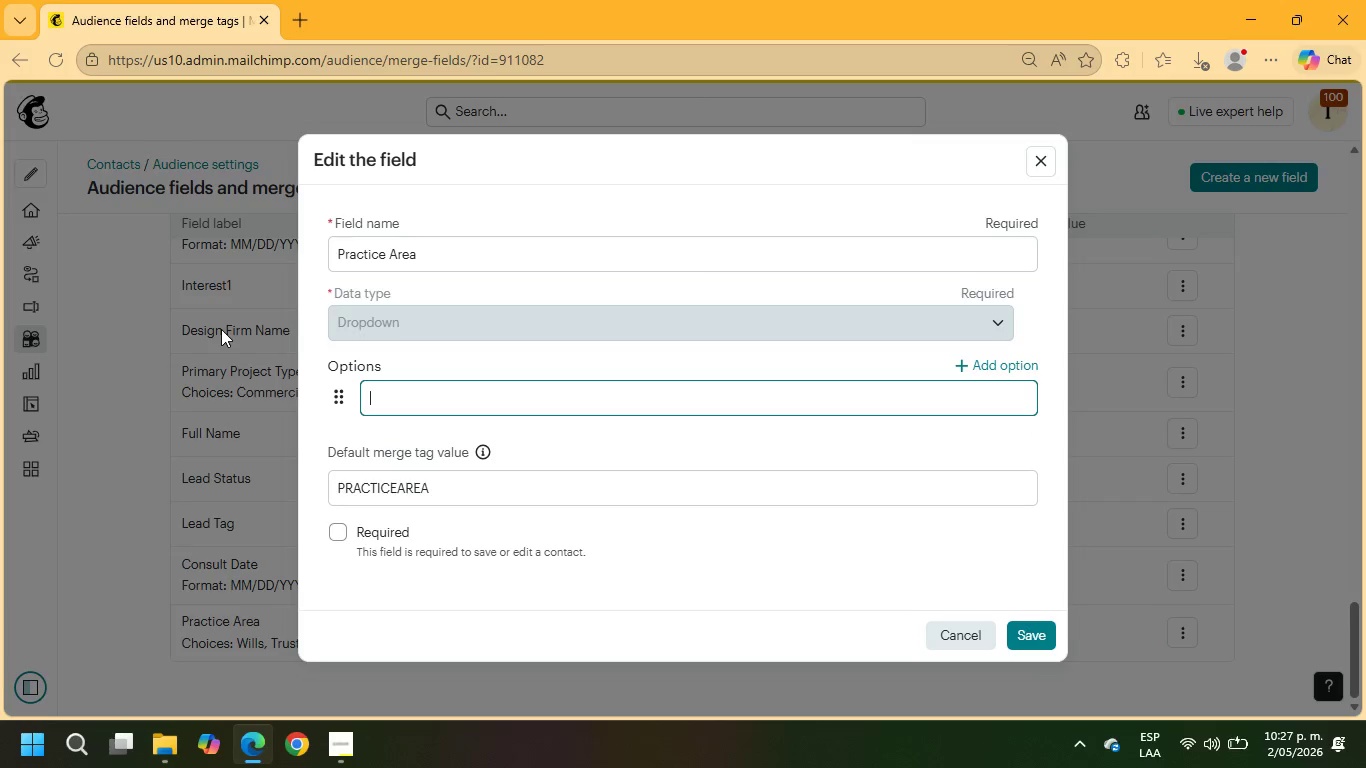 
key(Backspace)
 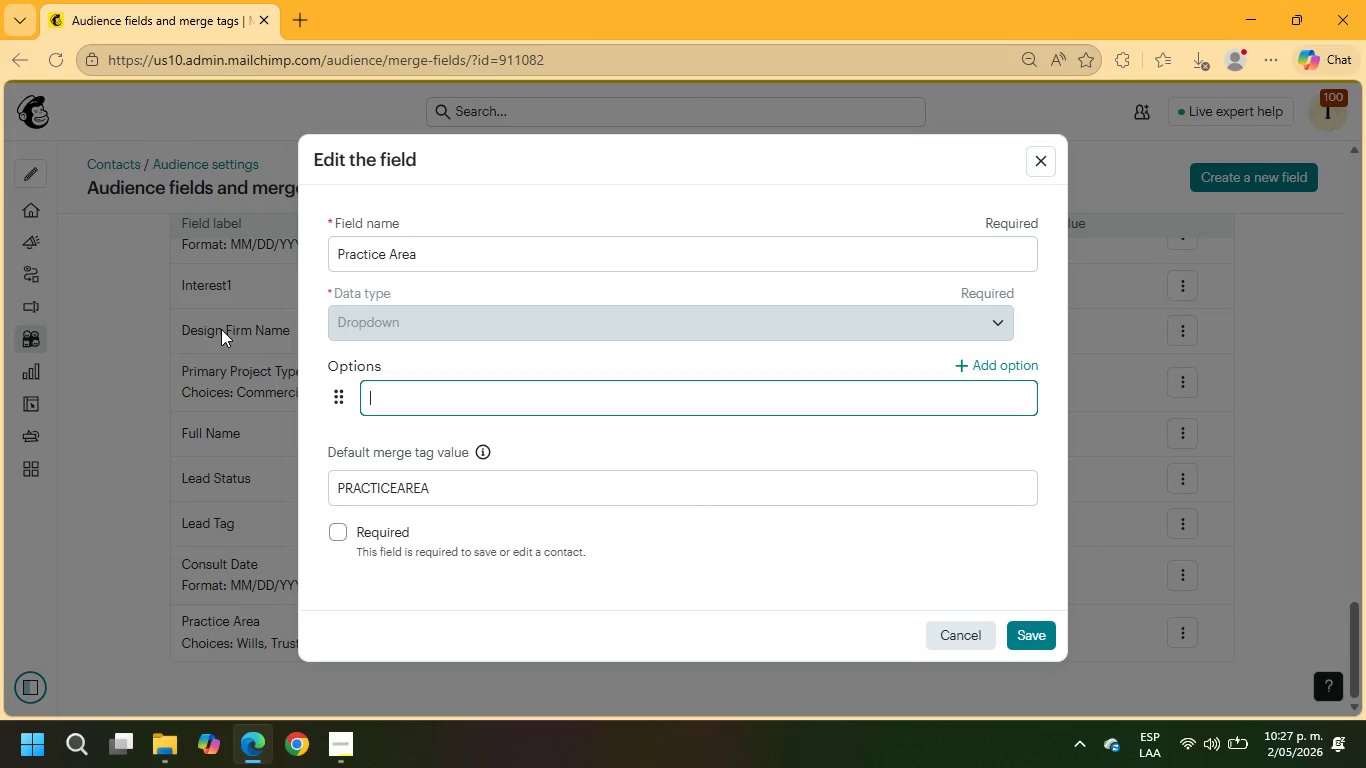 
key(Backspace)
 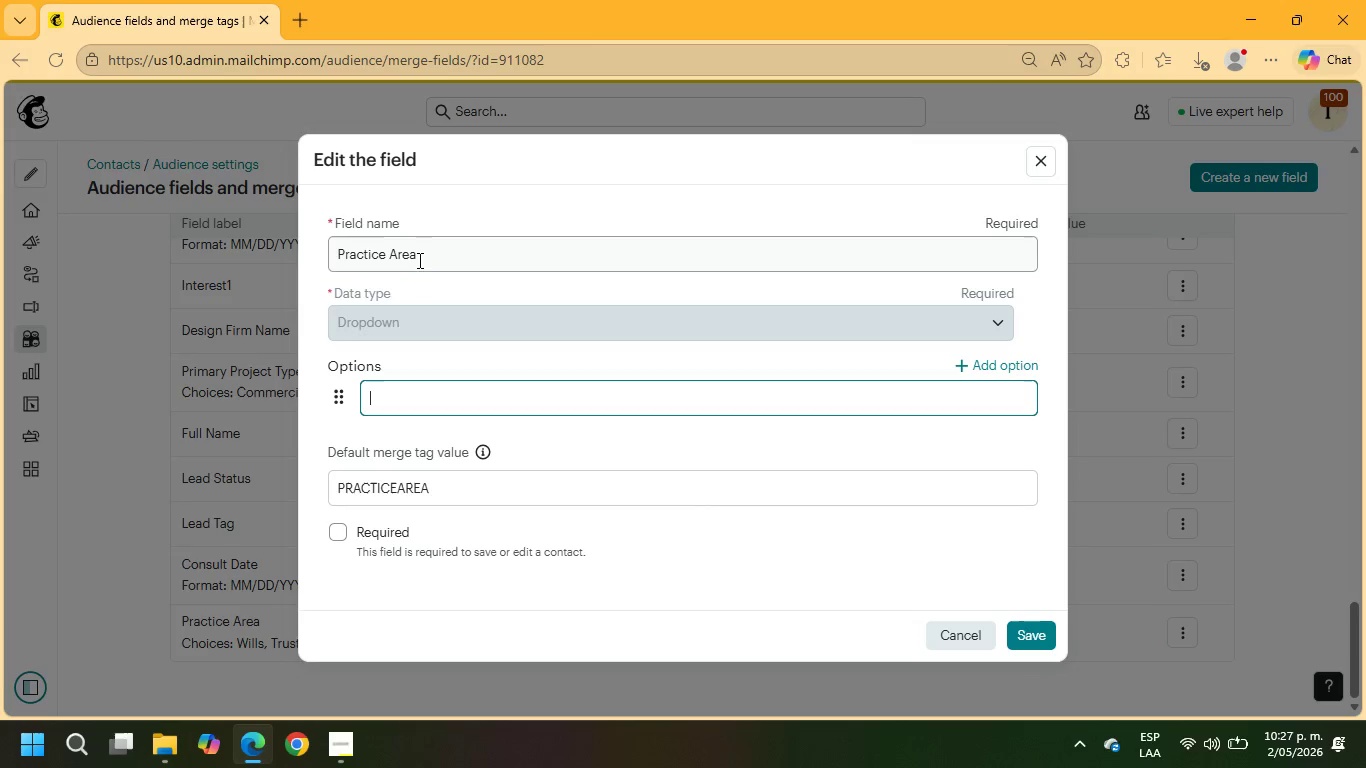 
left_click_drag(start_coordinate=[430, 260], to_coordinate=[237, 255])
 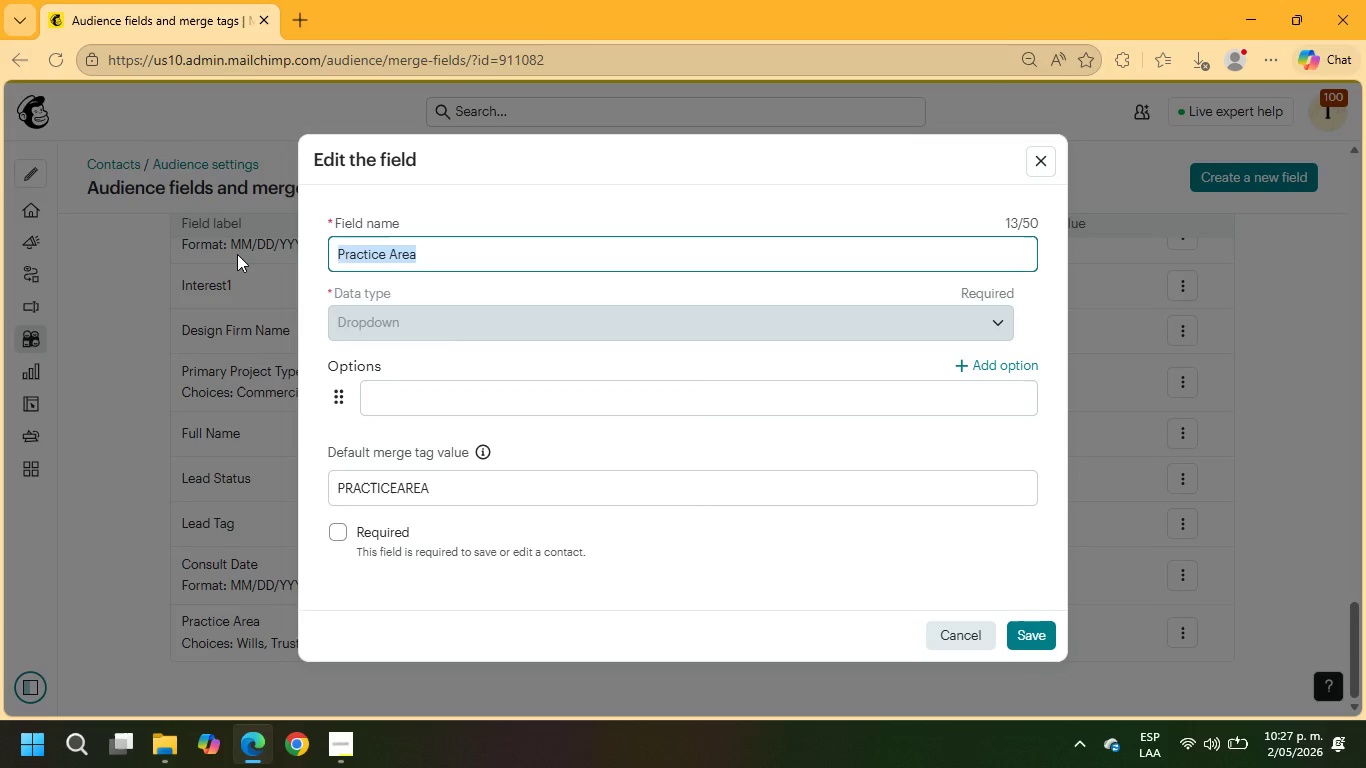 
key(Control+X)
 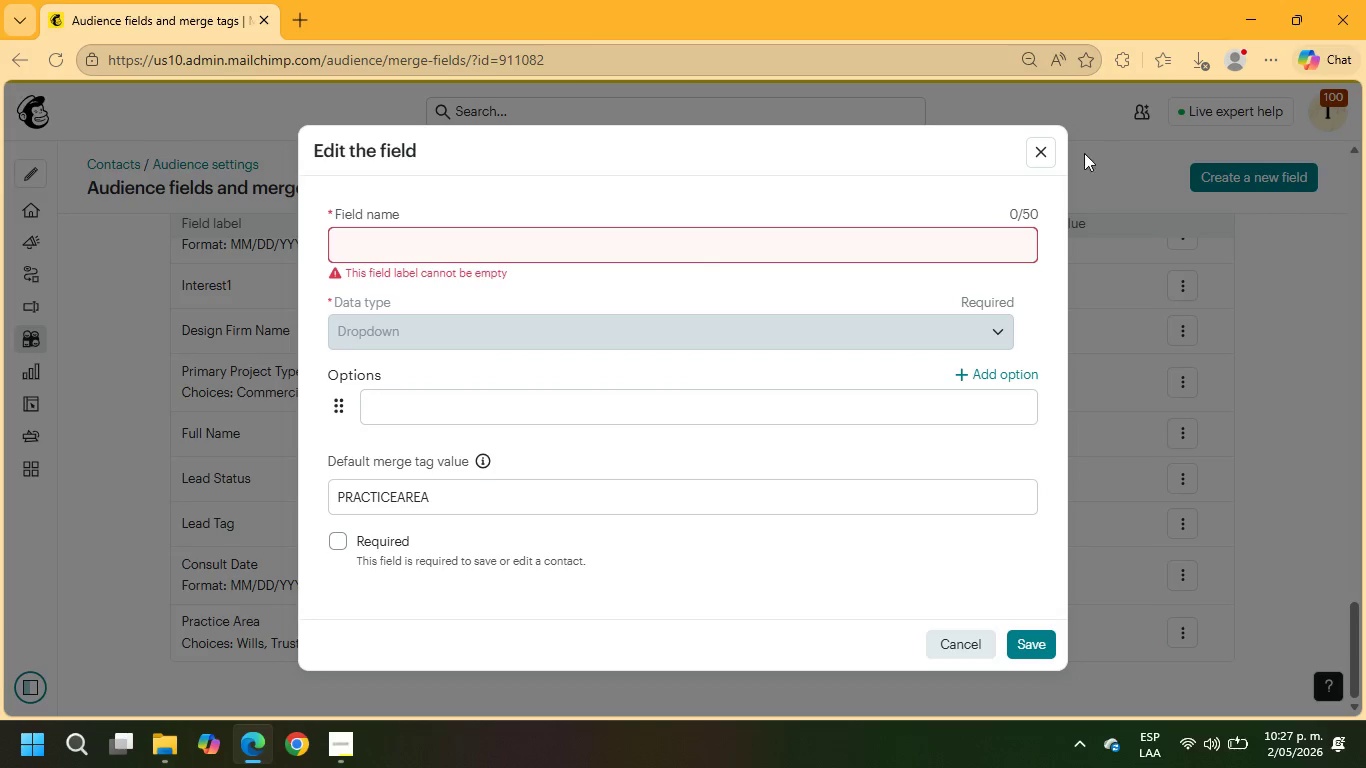 
left_click([1046, 149])
 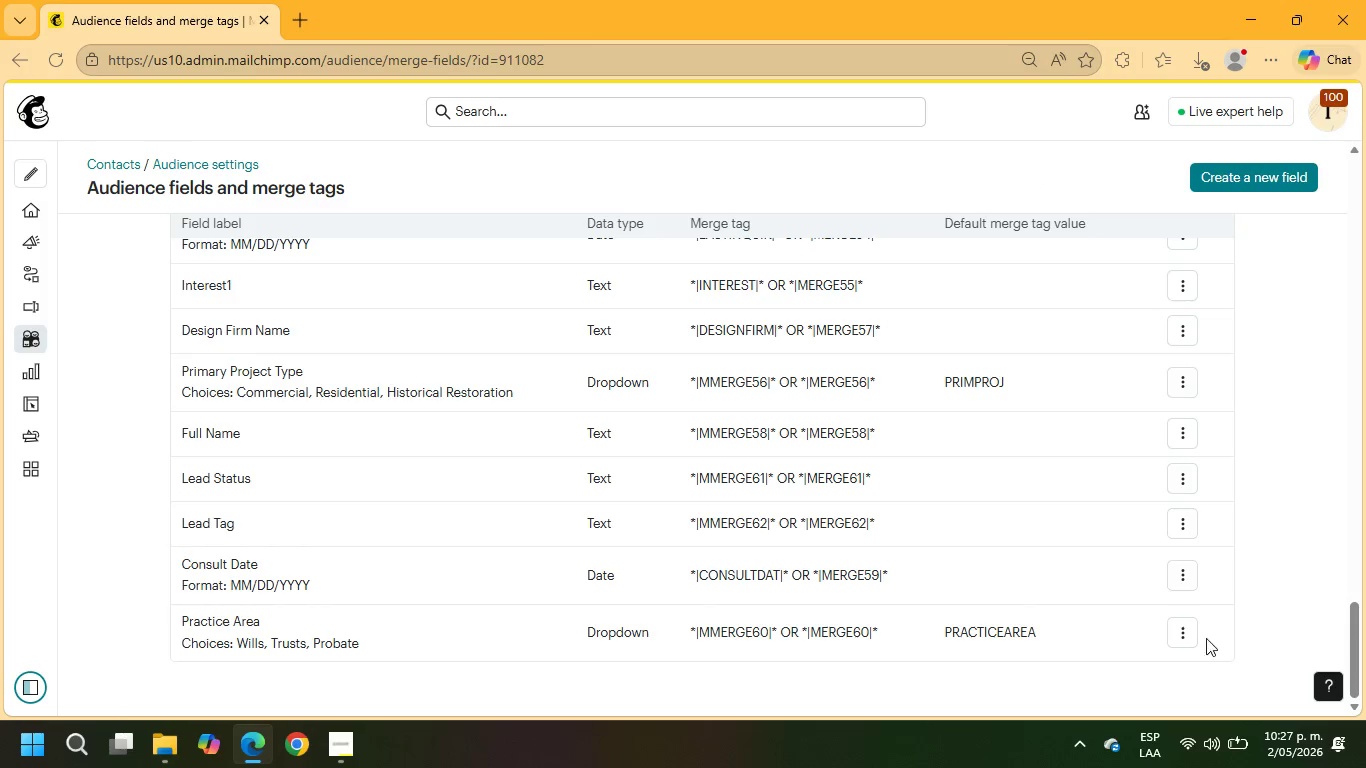 
left_click([1179, 634])
 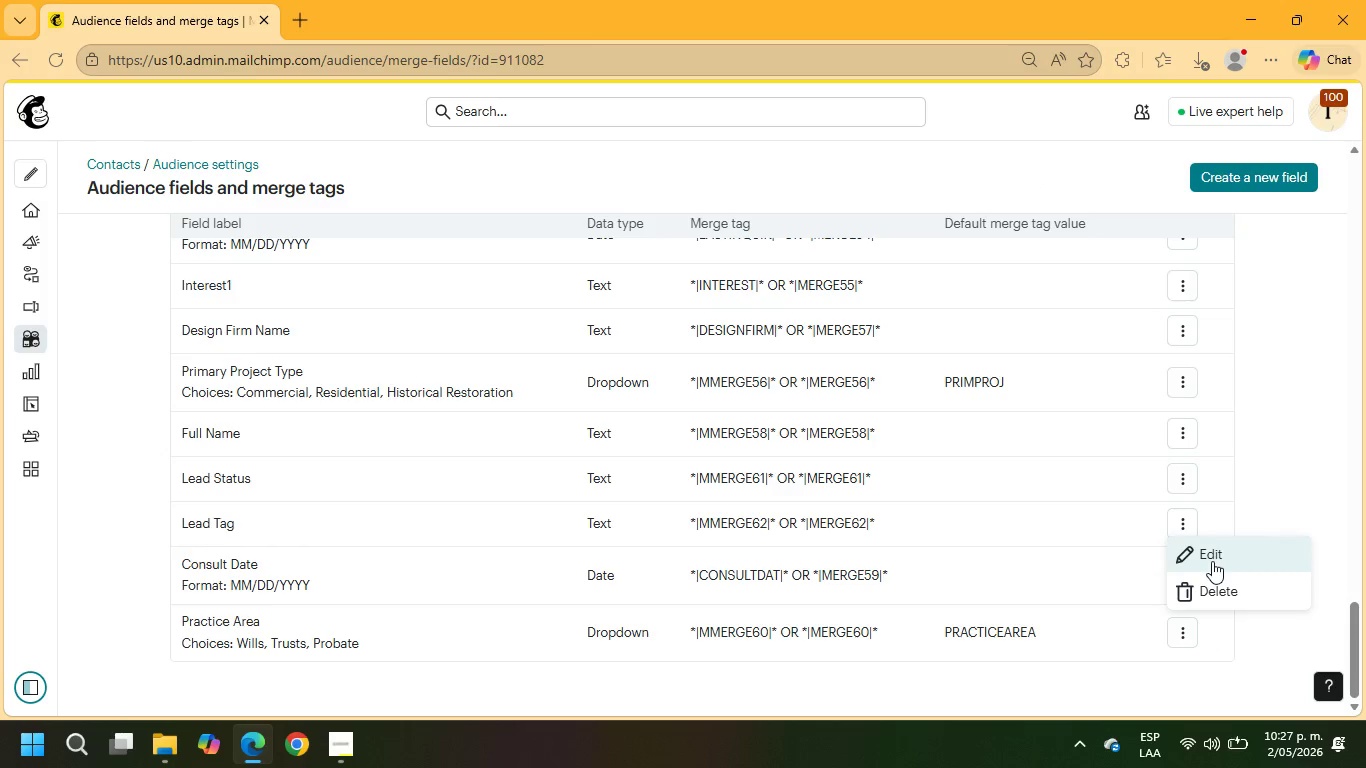 
left_click([1218, 582])
 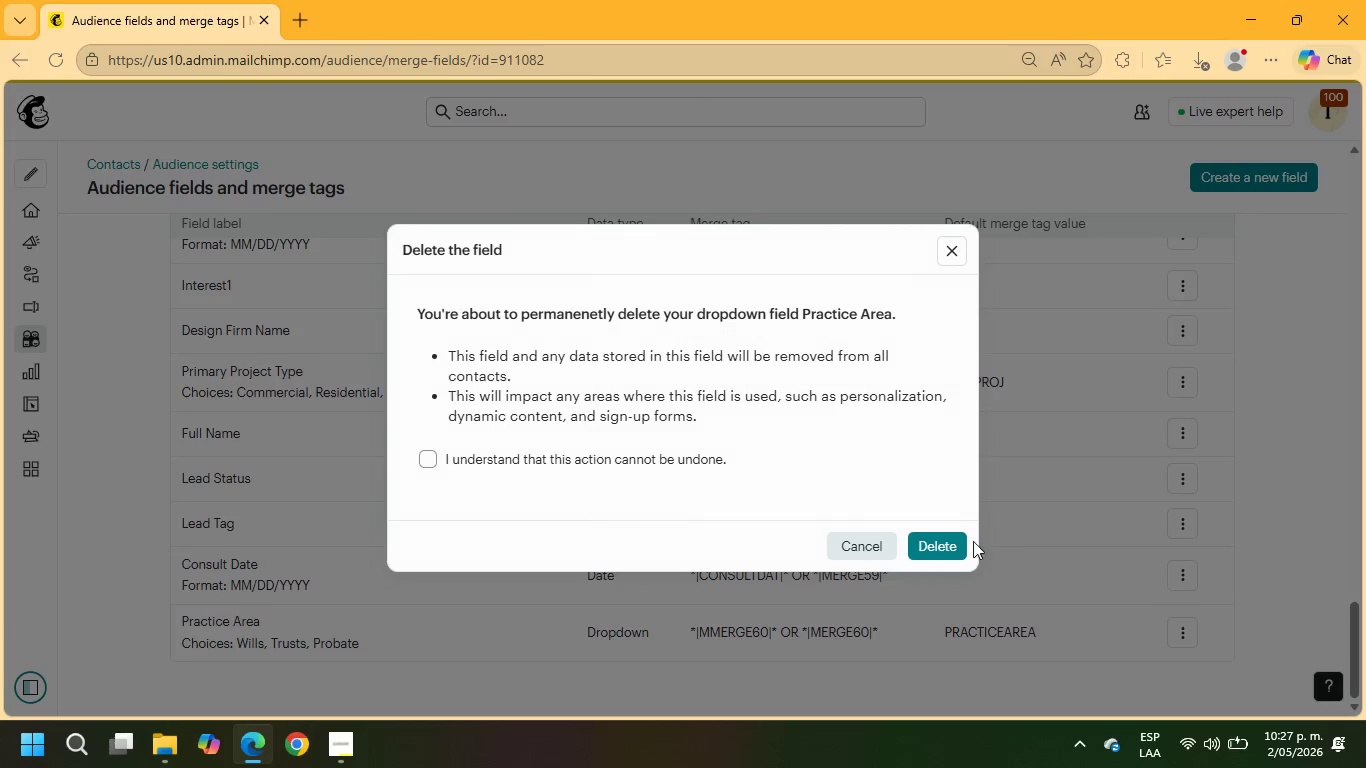 
left_click([947, 545])
 